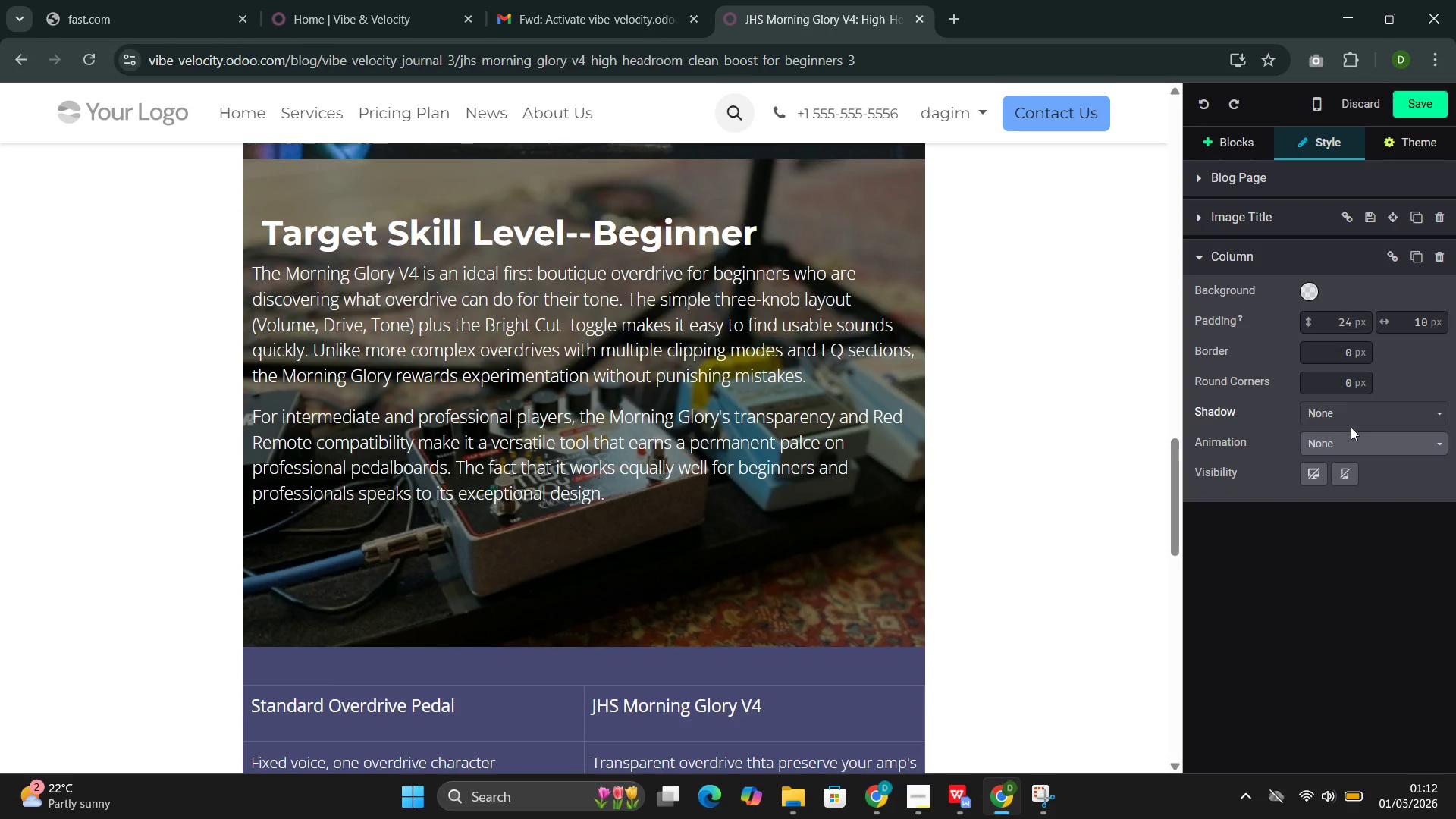 
left_click([1346, 438])
 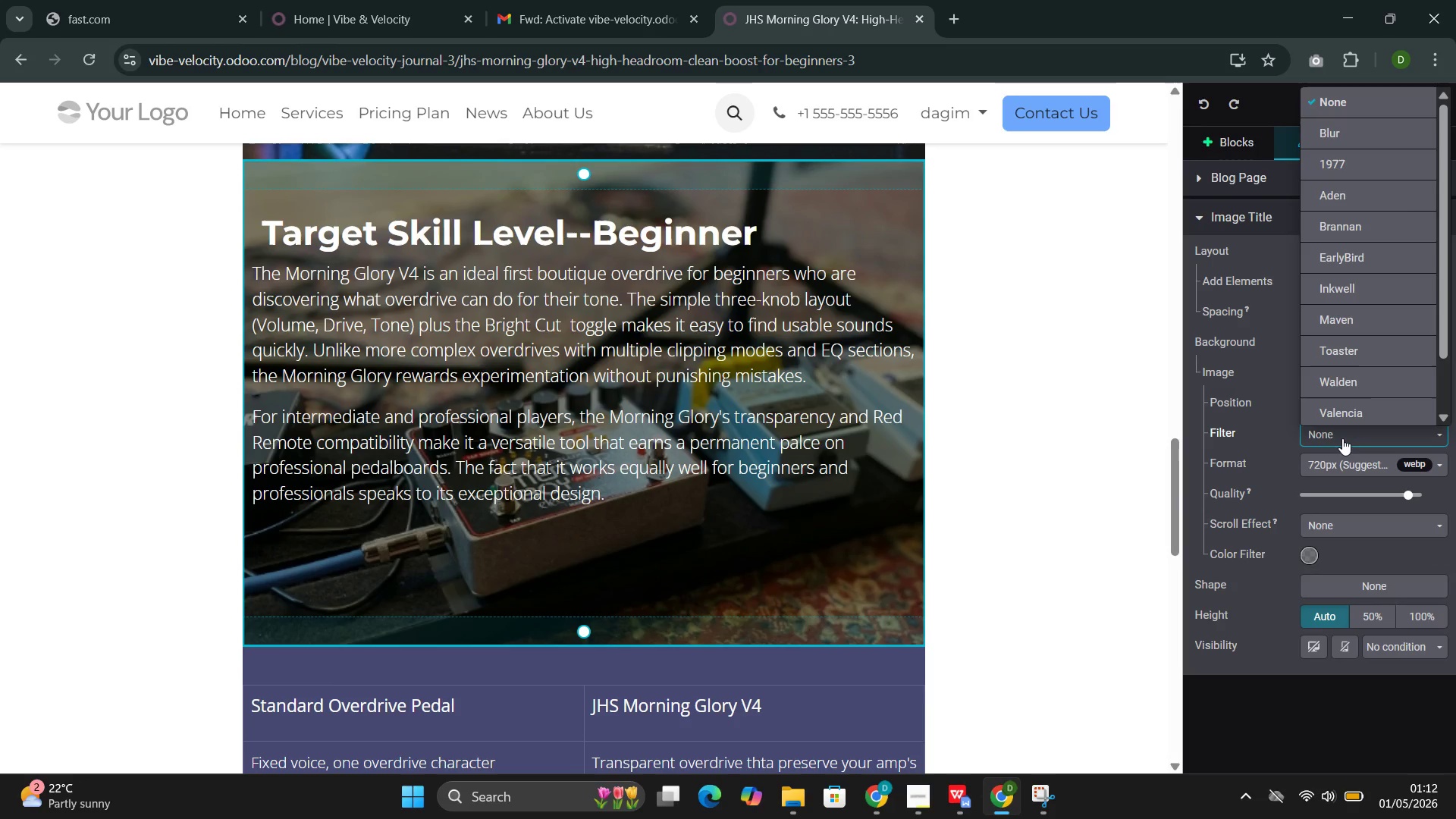 
left_click([1342, 438])
 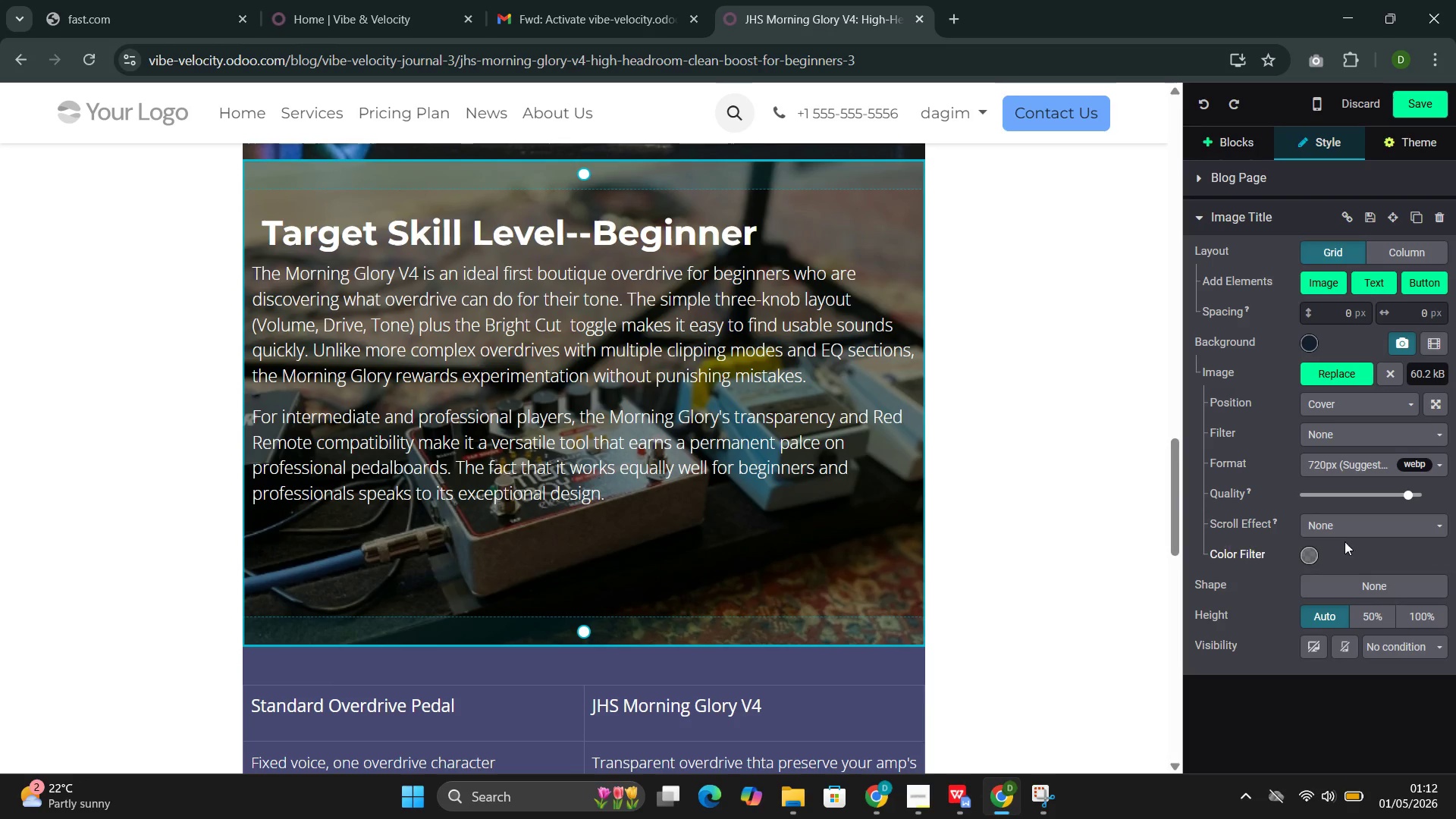 
left_click([1345, 527])
 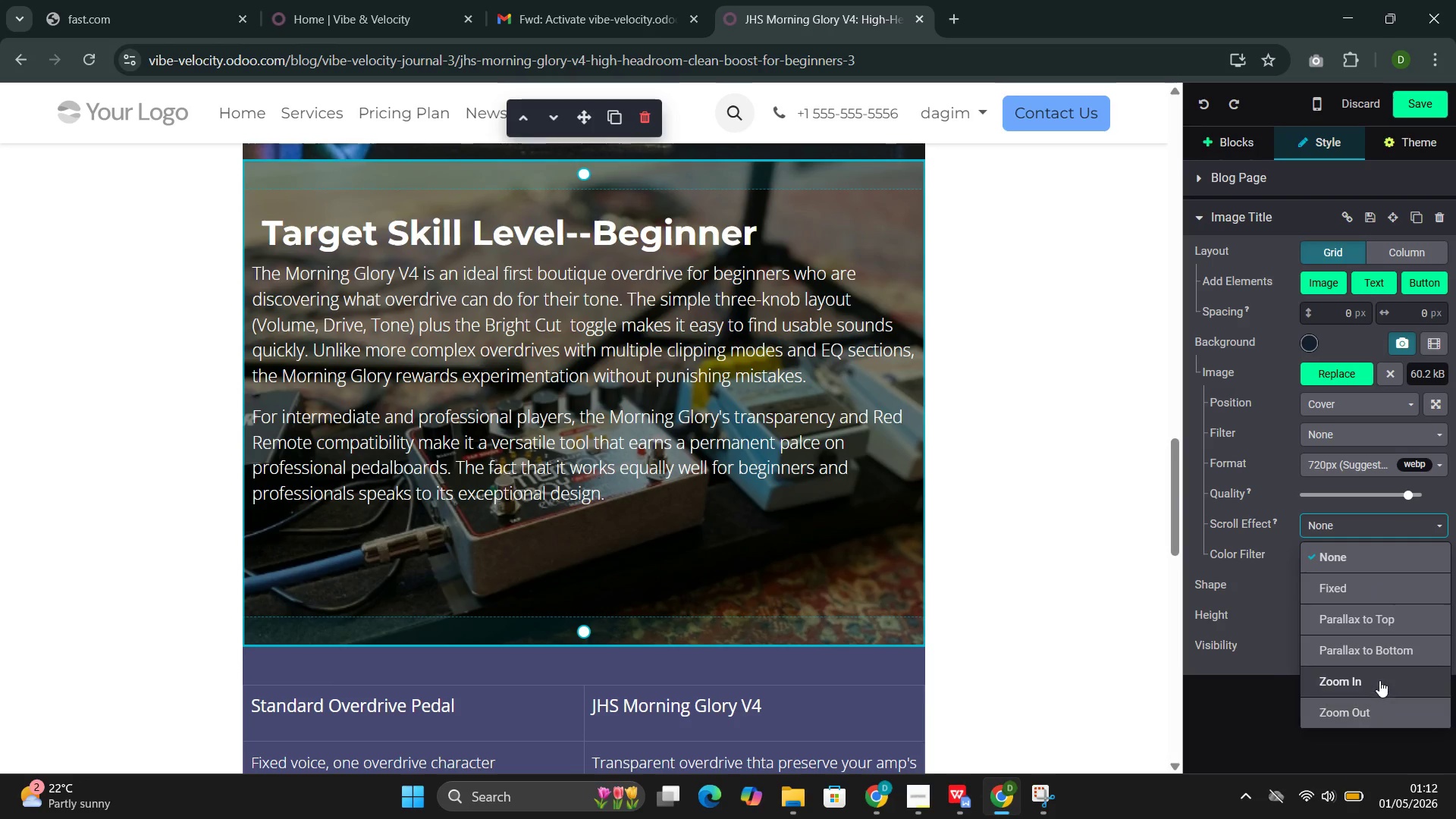 
left_click([1379, 680])
 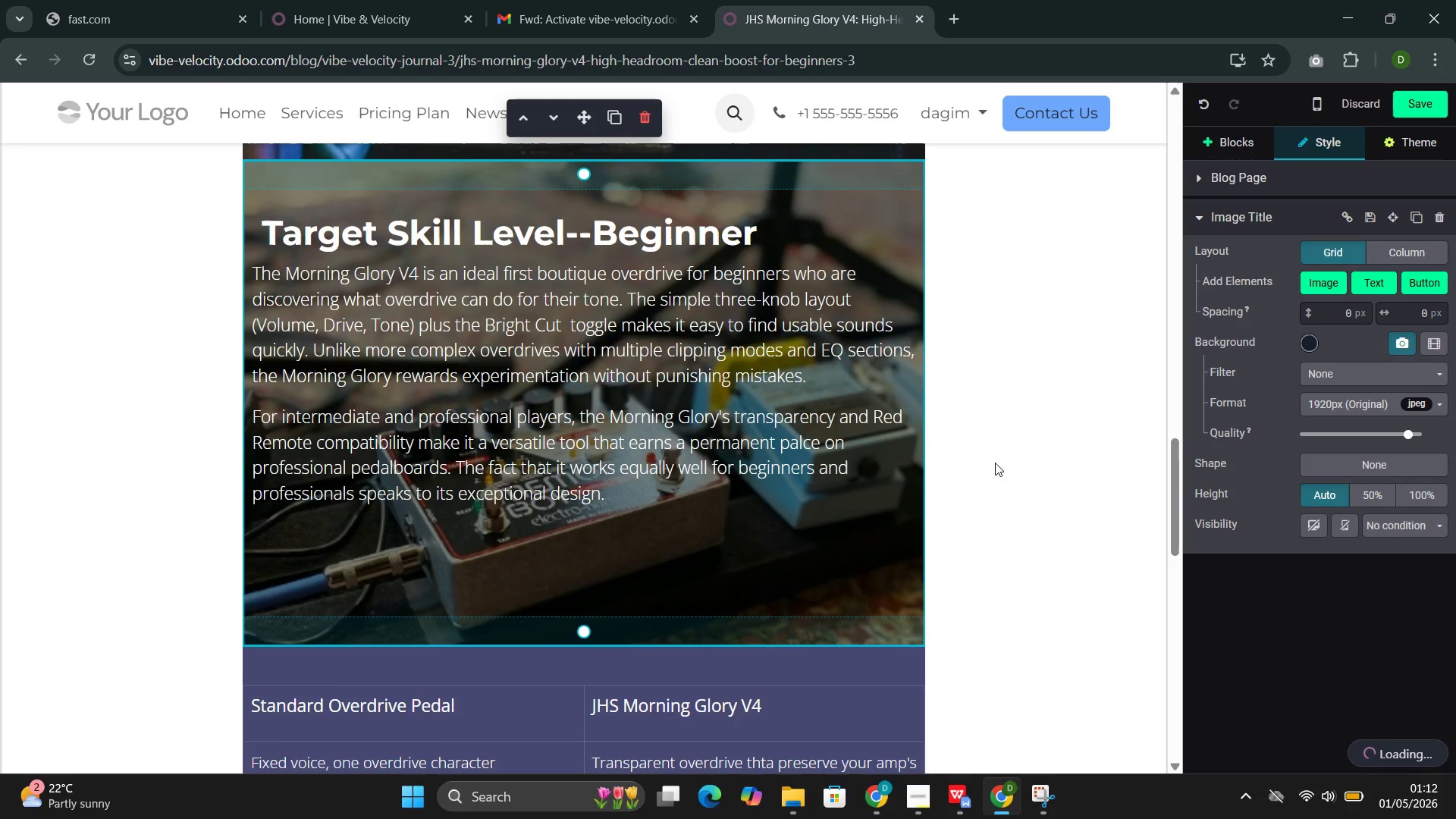 
scroll: coordinate [798, 449], scroll_direction: up, amount: 25.0
 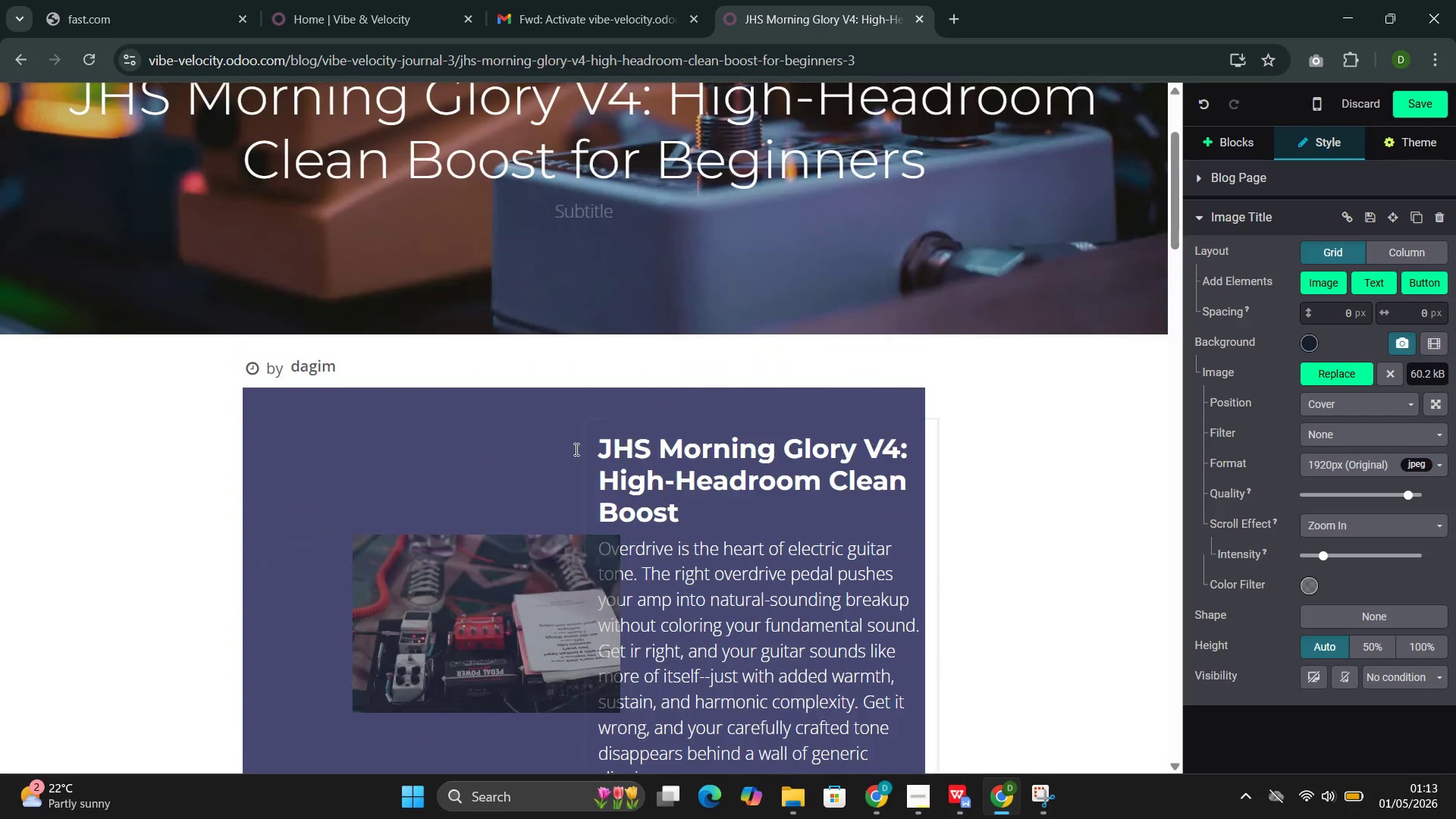 
left_click([513, 450])
 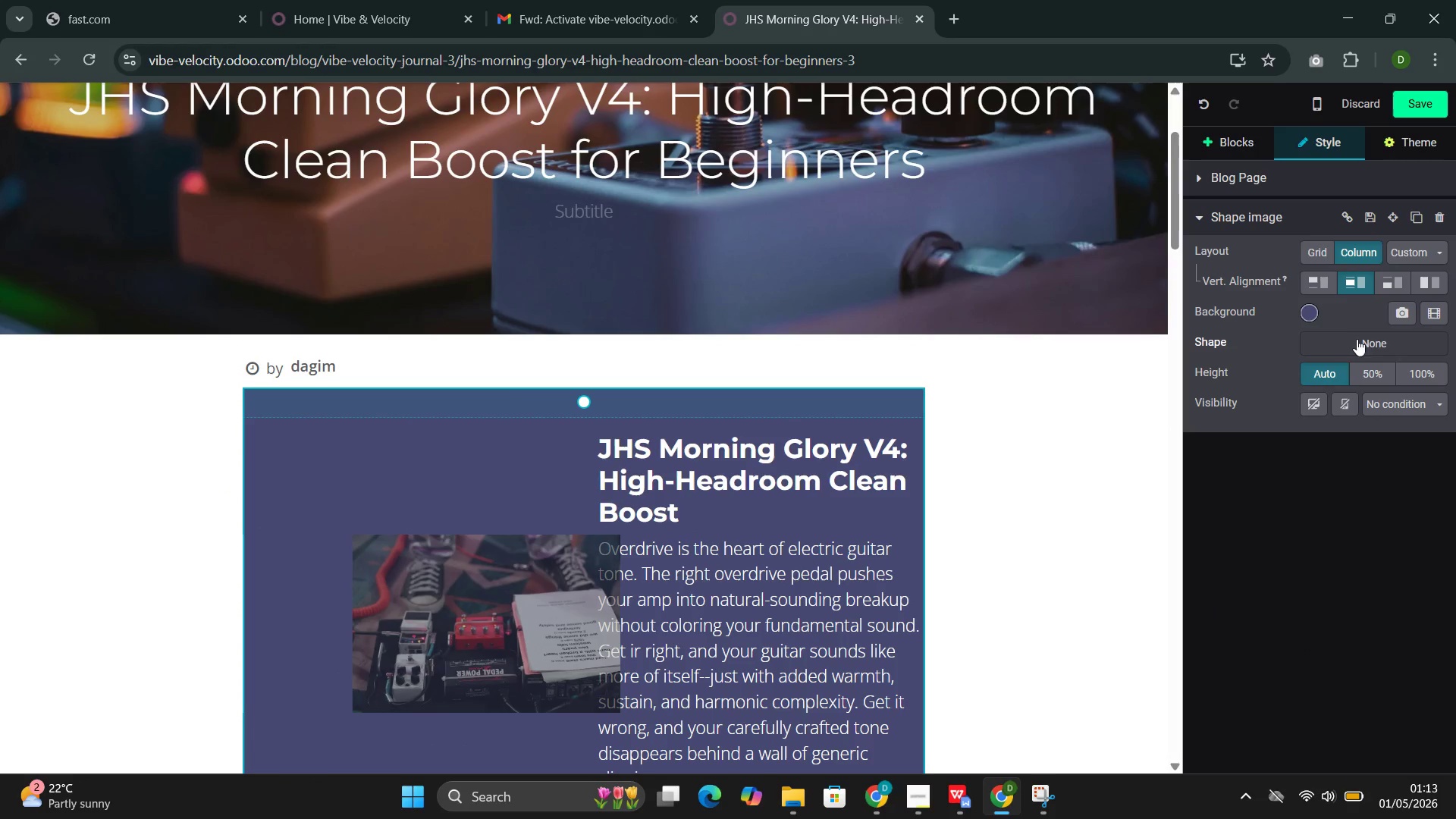 
left_click([1371, 337])
 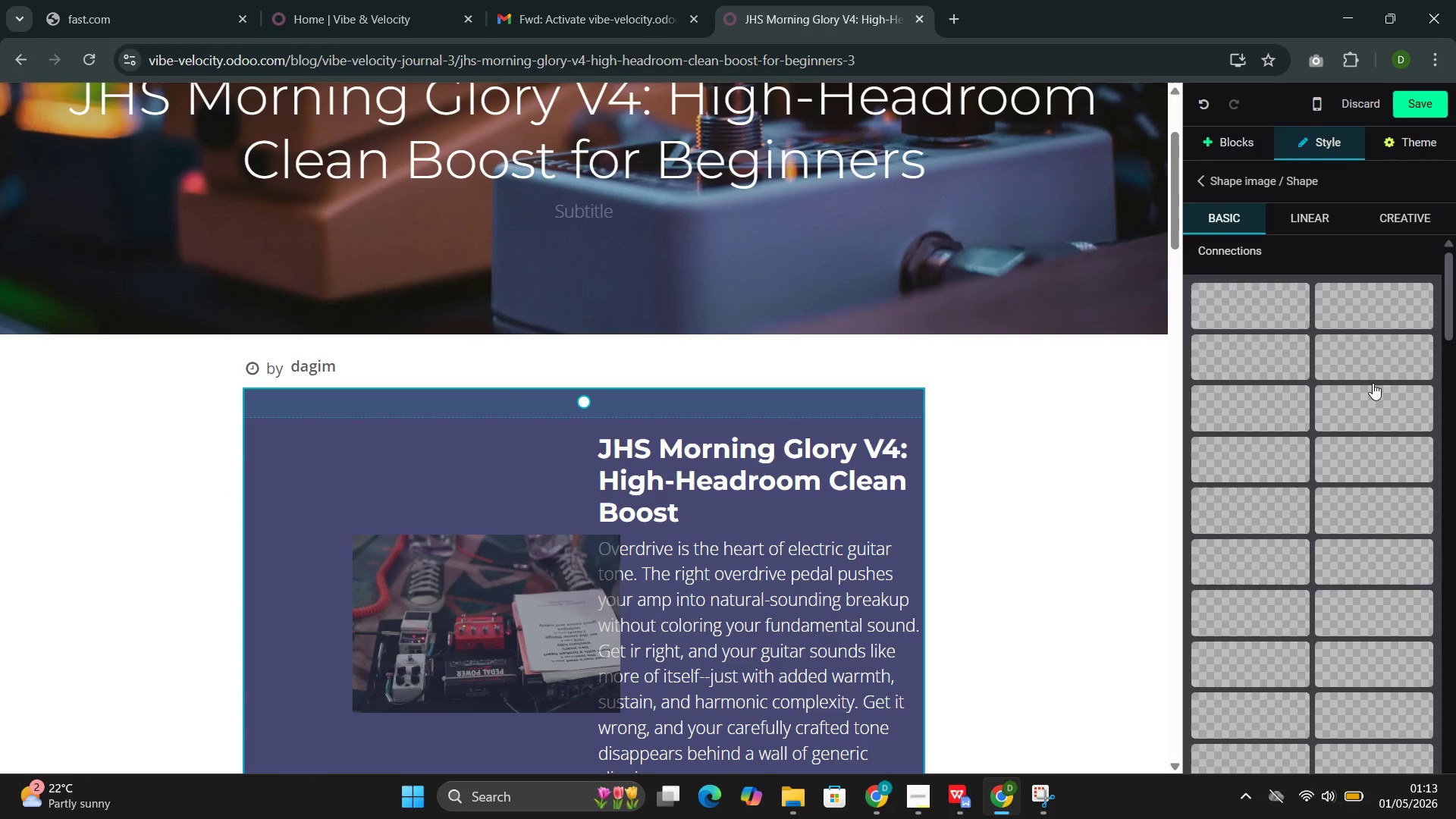 
scroll: coordinate [1307, 563], scroll_direction: down, amount: 45.0
 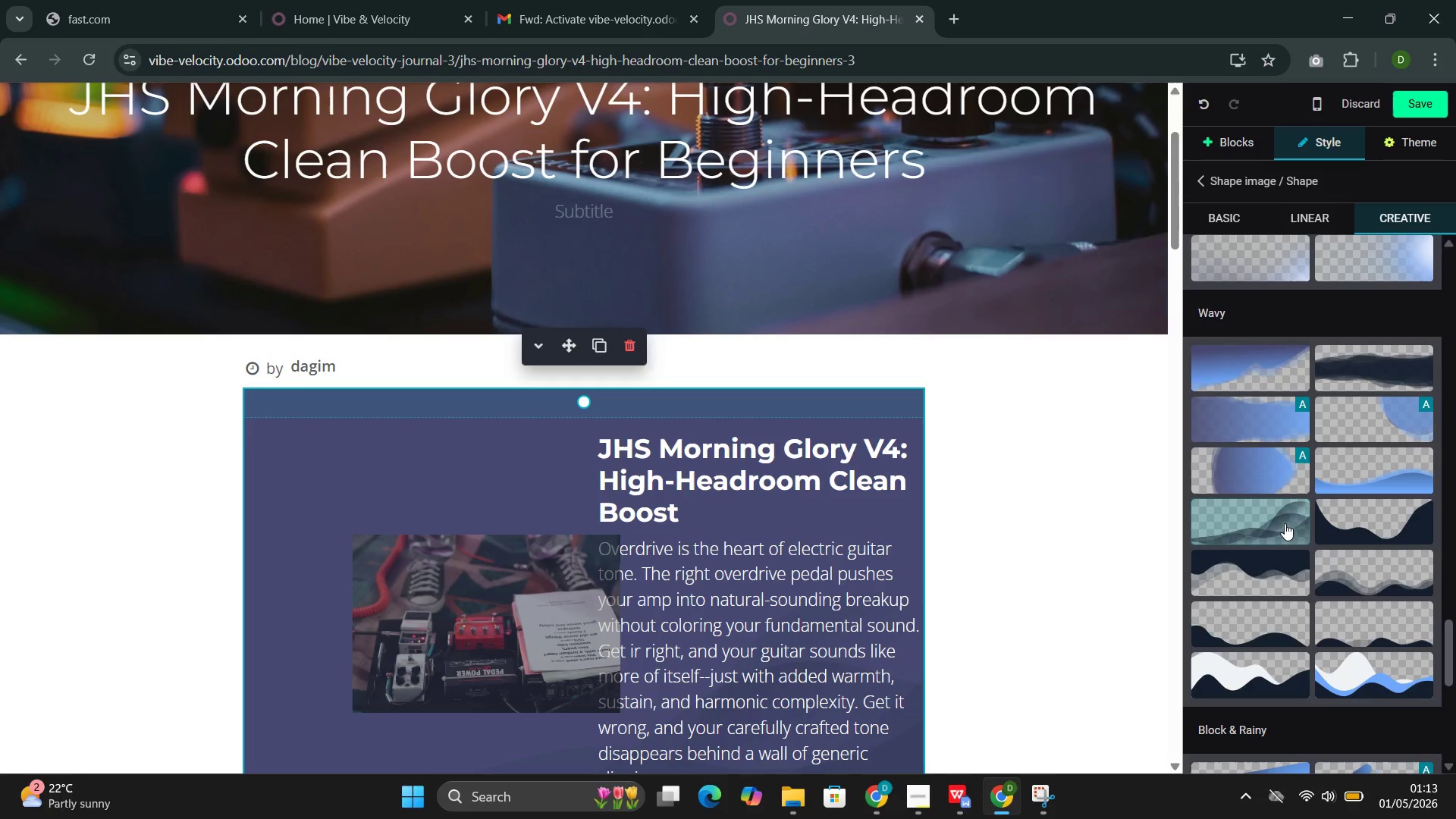 
left_click([1284, 522])
 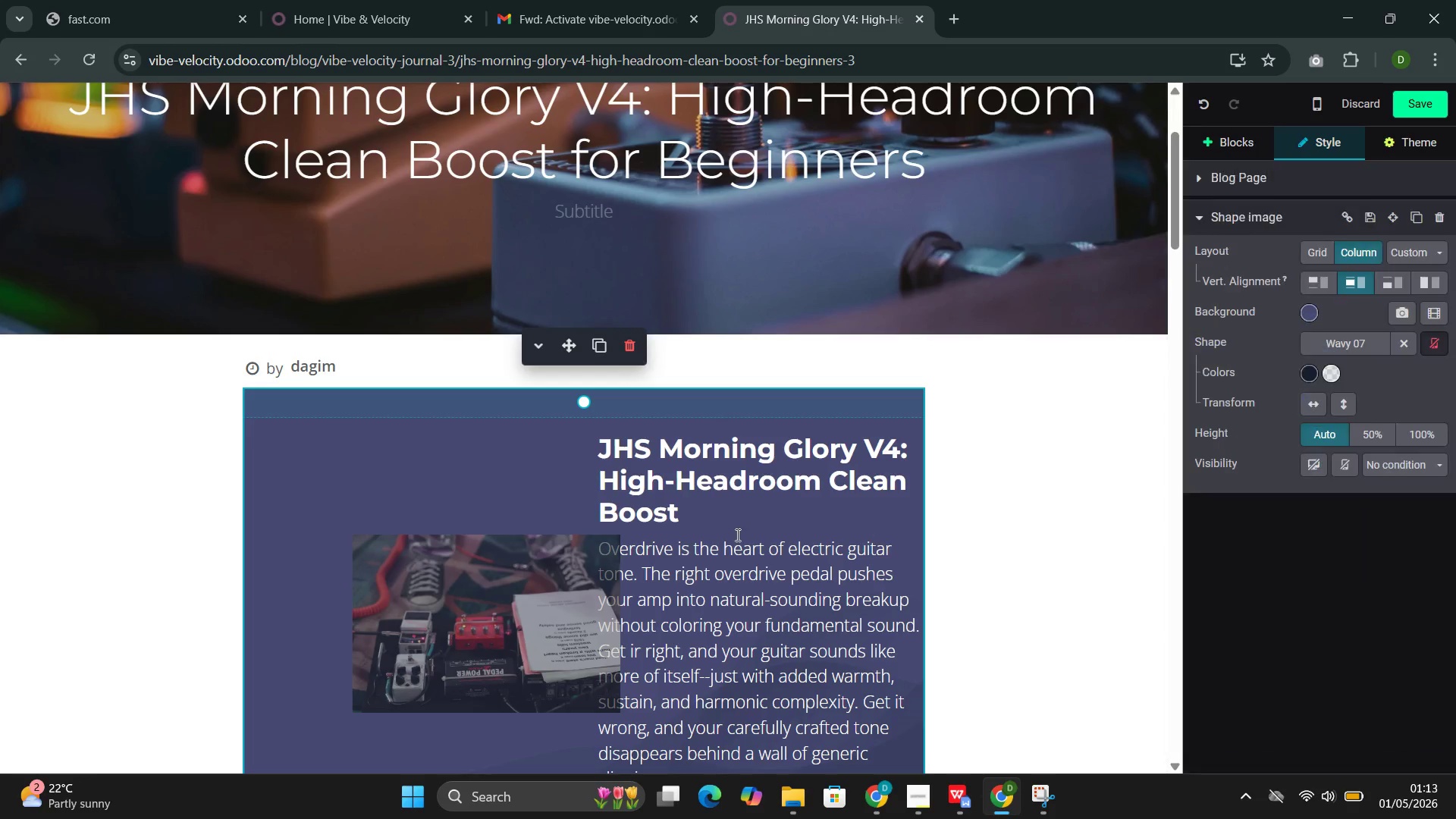 
scroll: coordinate [712, 538], scroll_direction: down, amount: 3.0
 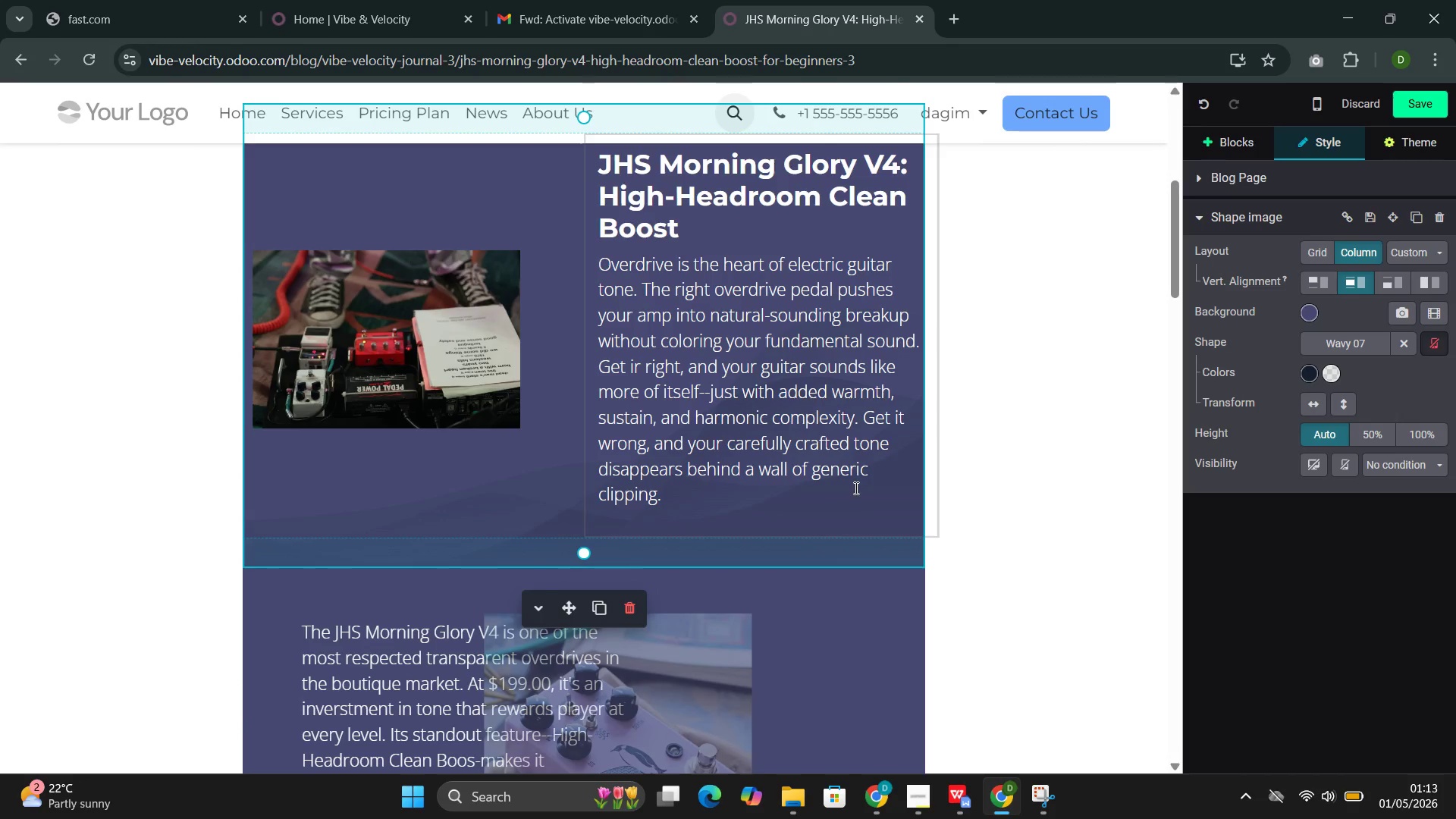 
left_click([835, 493])
 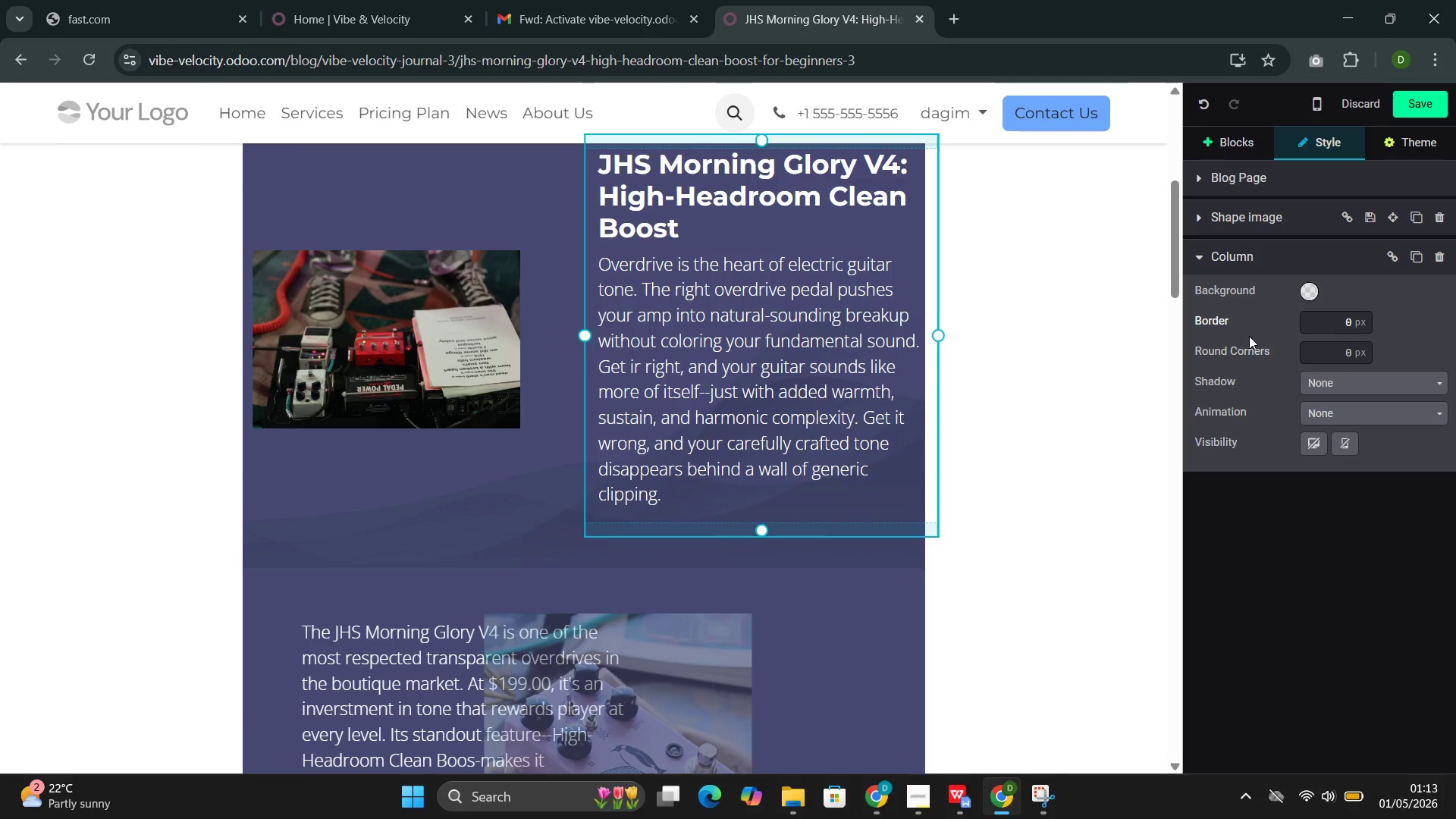 
left_click([485, 510])
 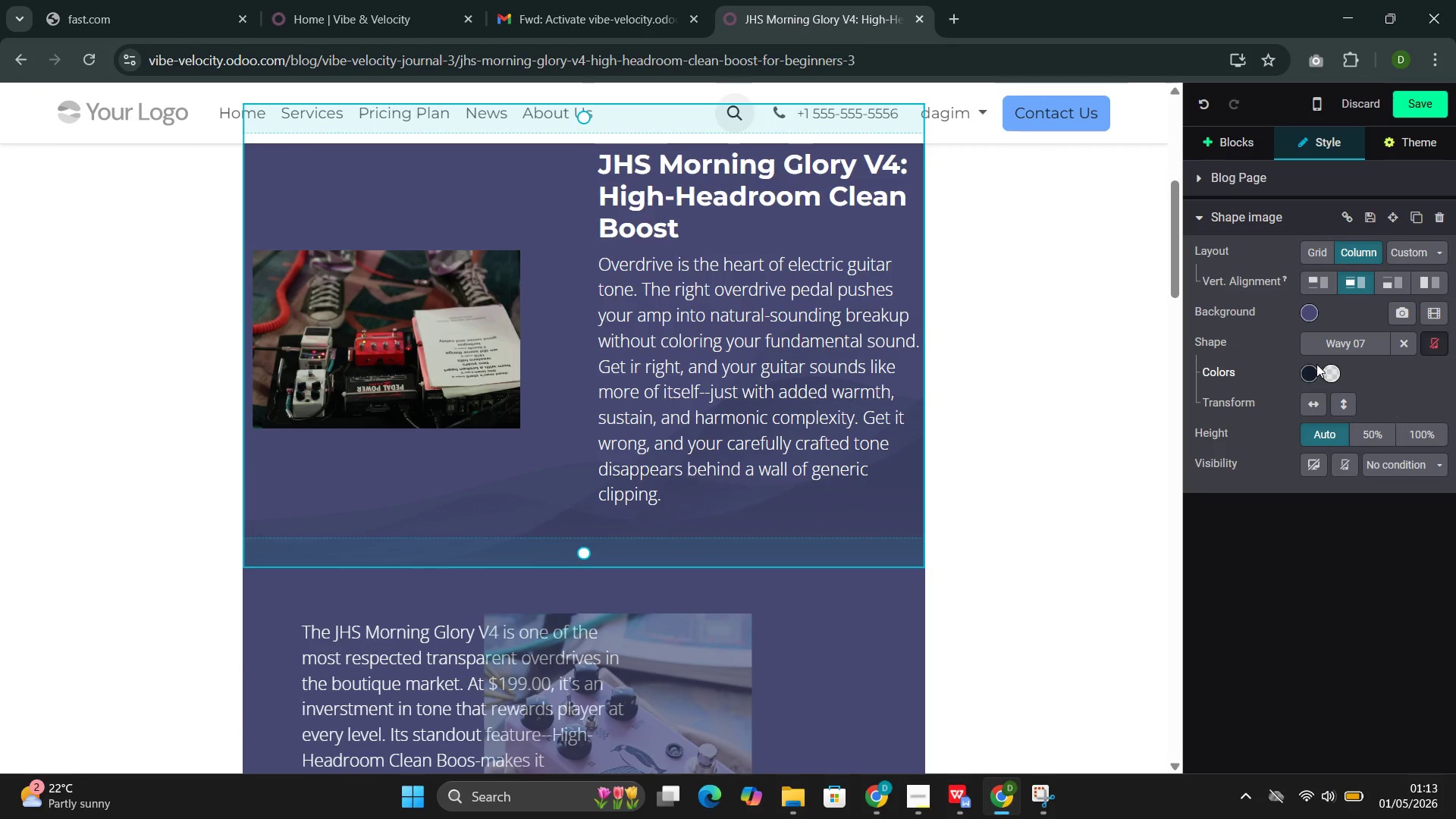 
left_click([1307, 378])
 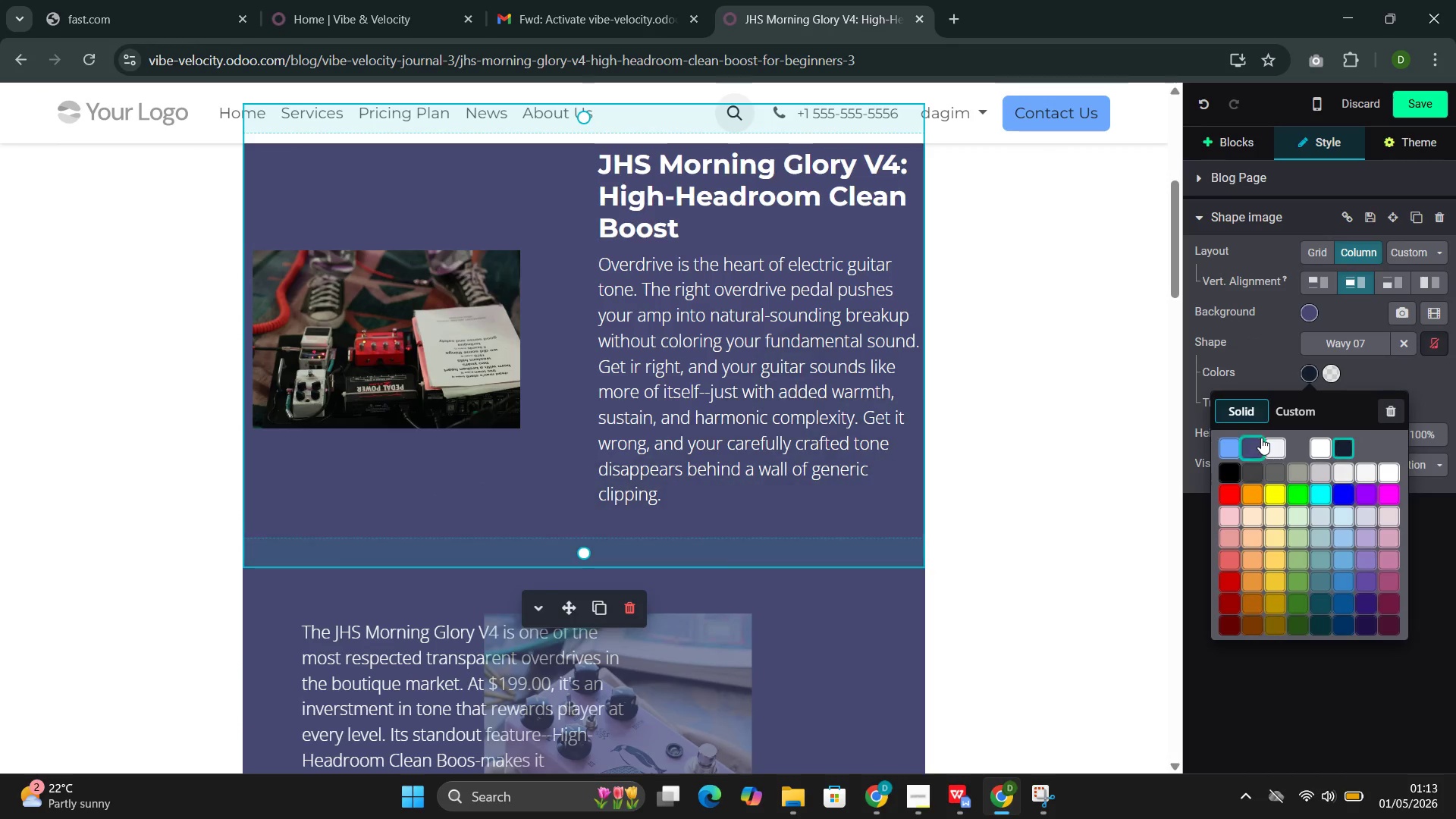 
left_click([1254, 444])
 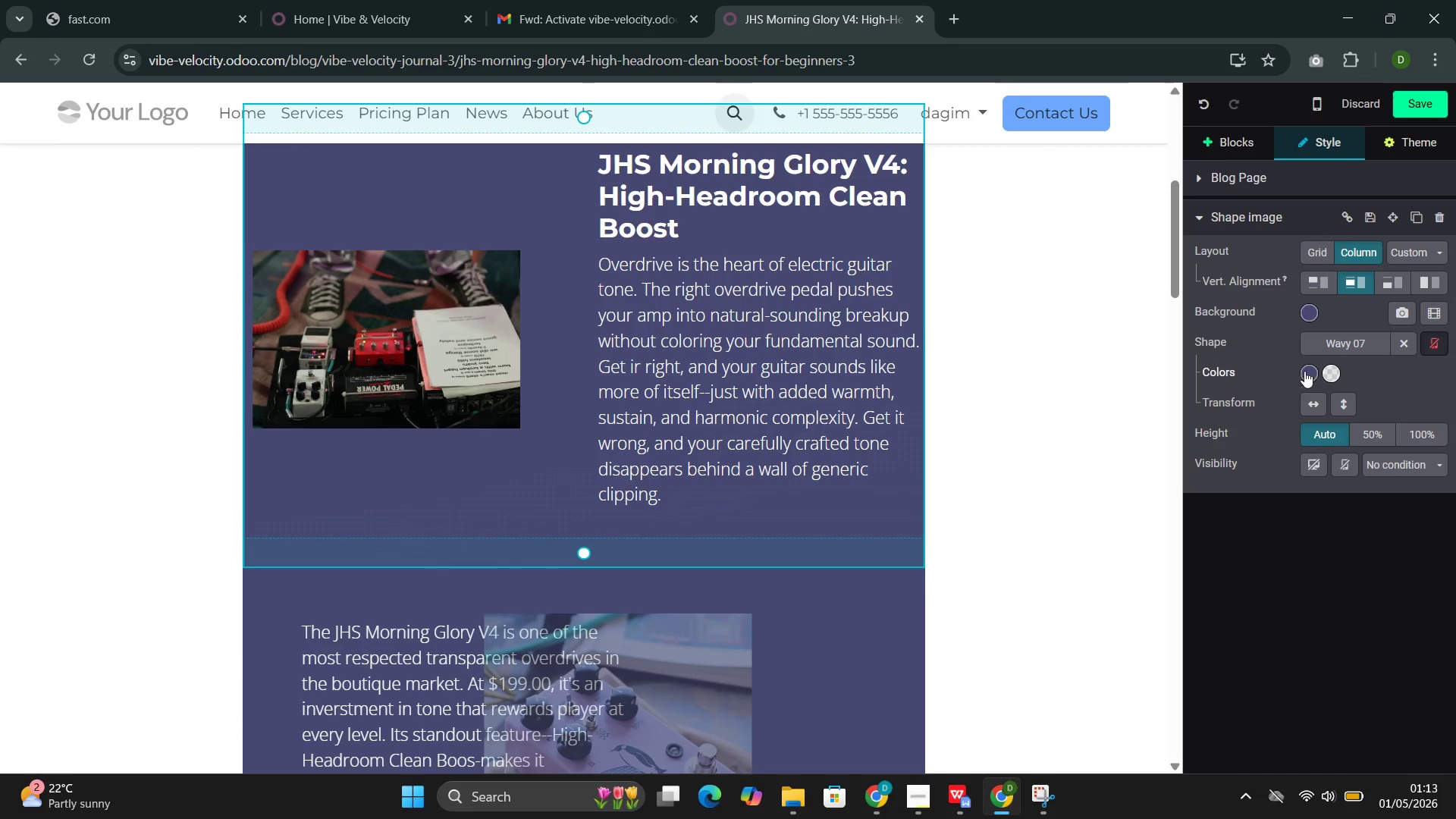 
left_click([1304, 369])
 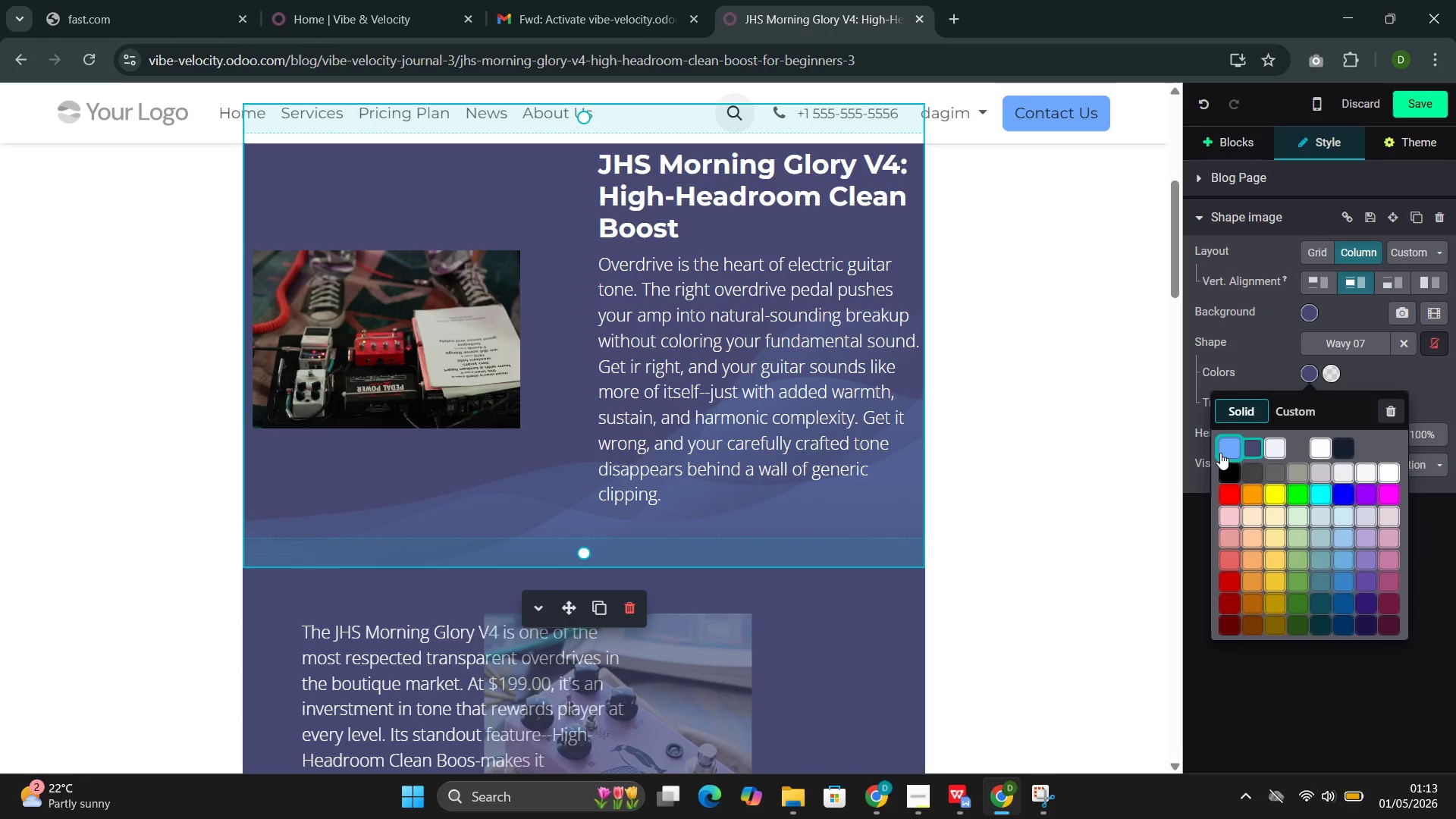 
left_click([1228, 447])
 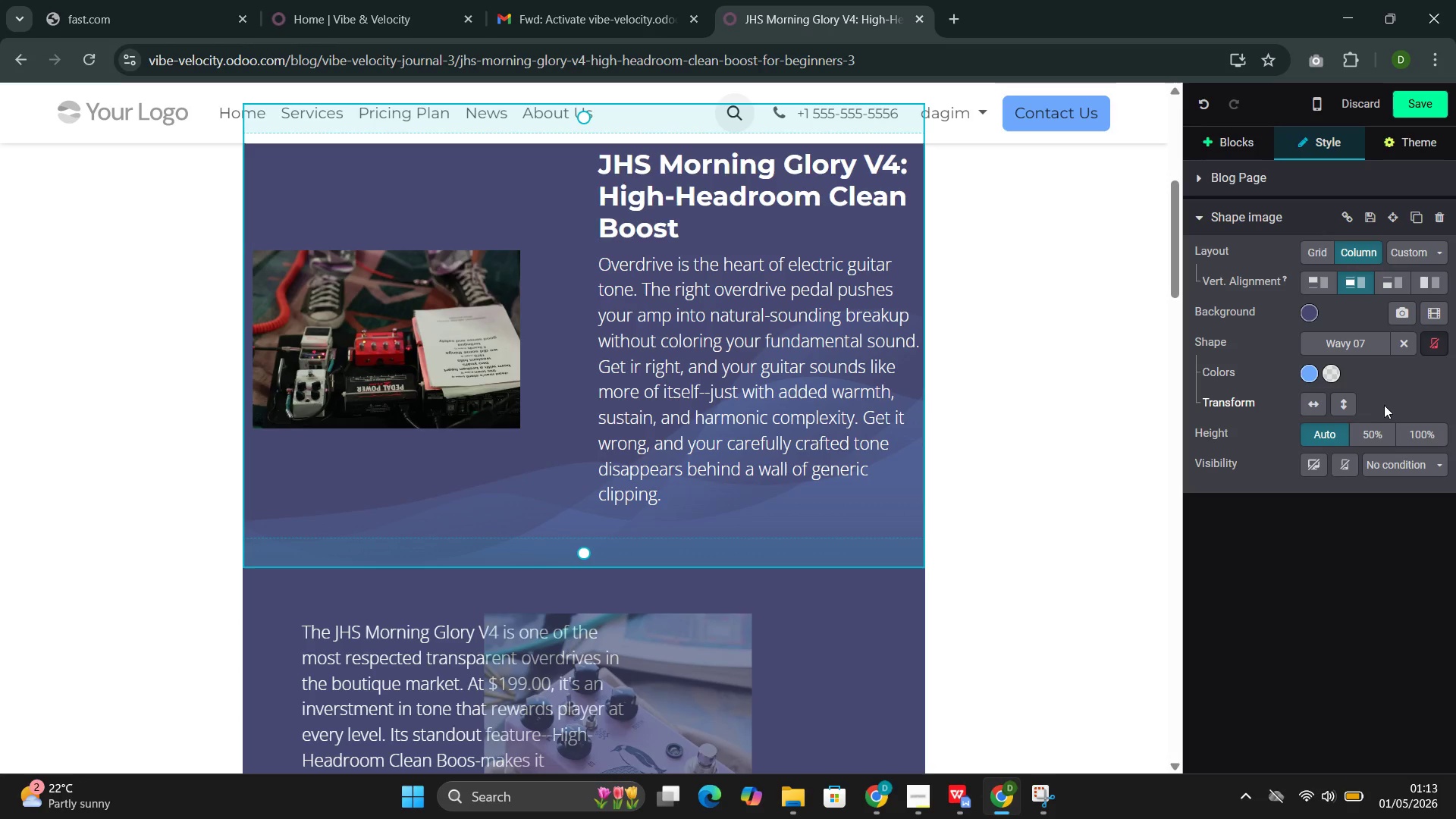 
scroll: coordinate [1051, 426], scroll_direction: down, amount: 8.0
 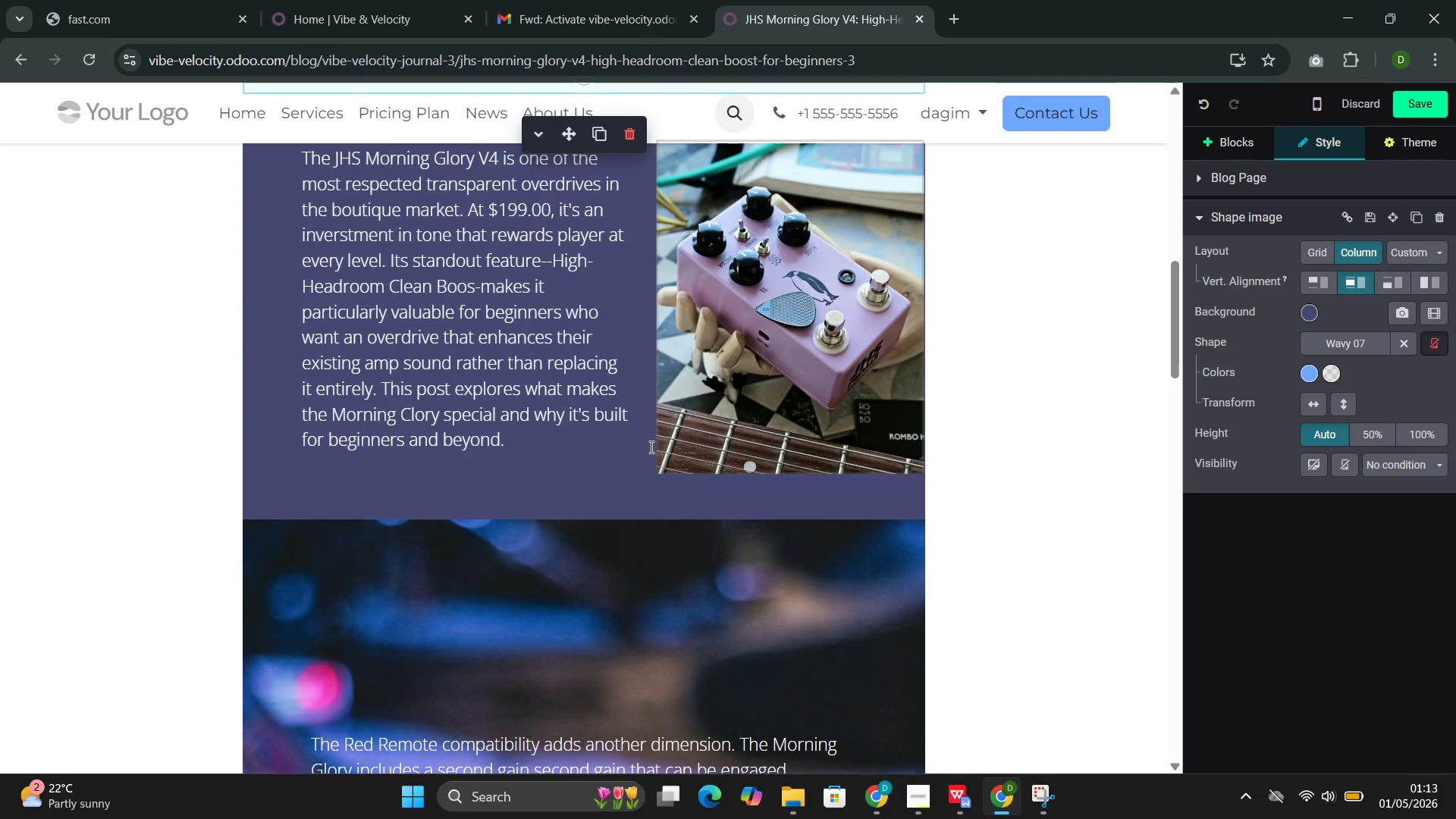 
left_click([621, 462])
 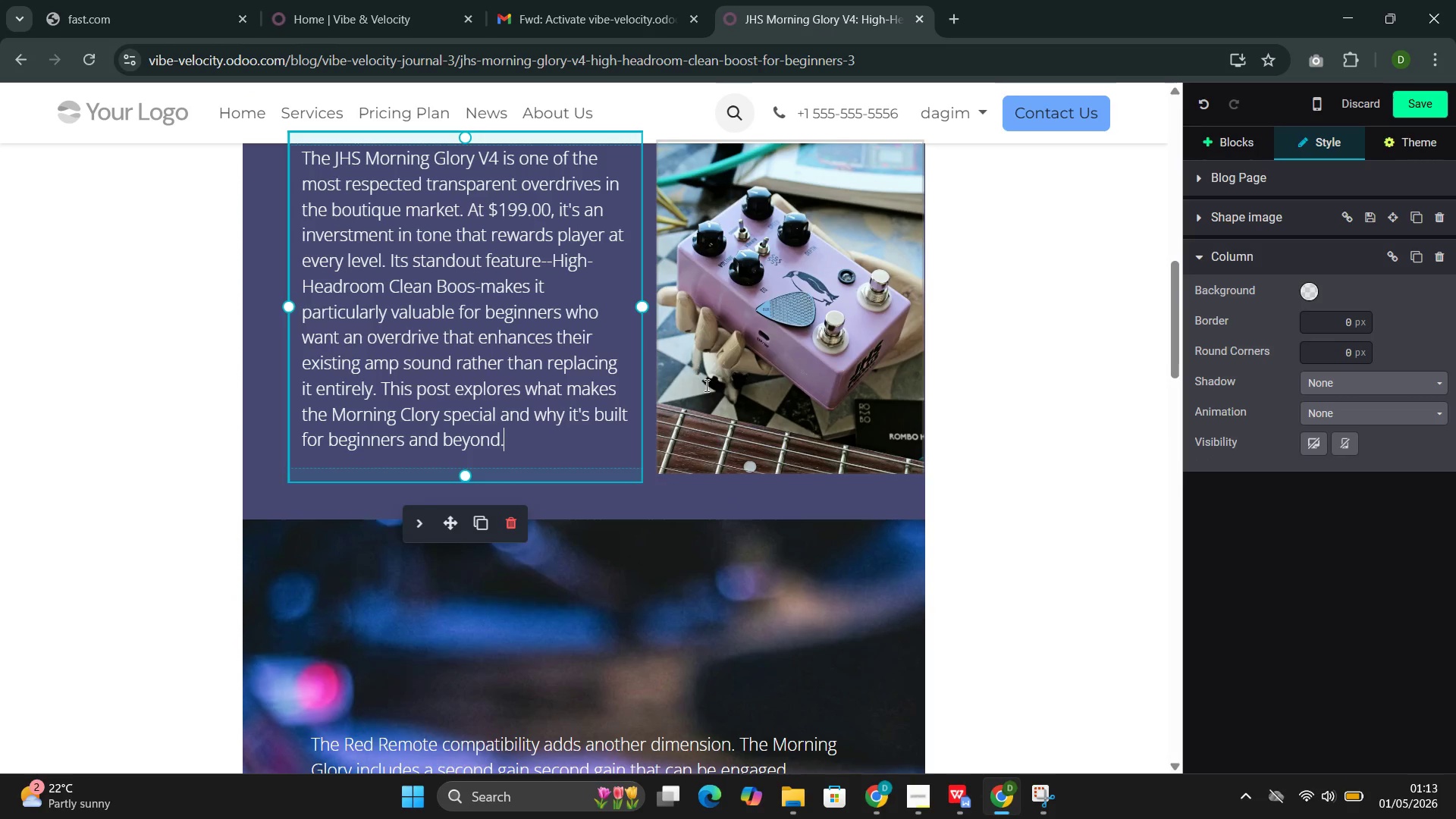 
left_click([715, 488])
 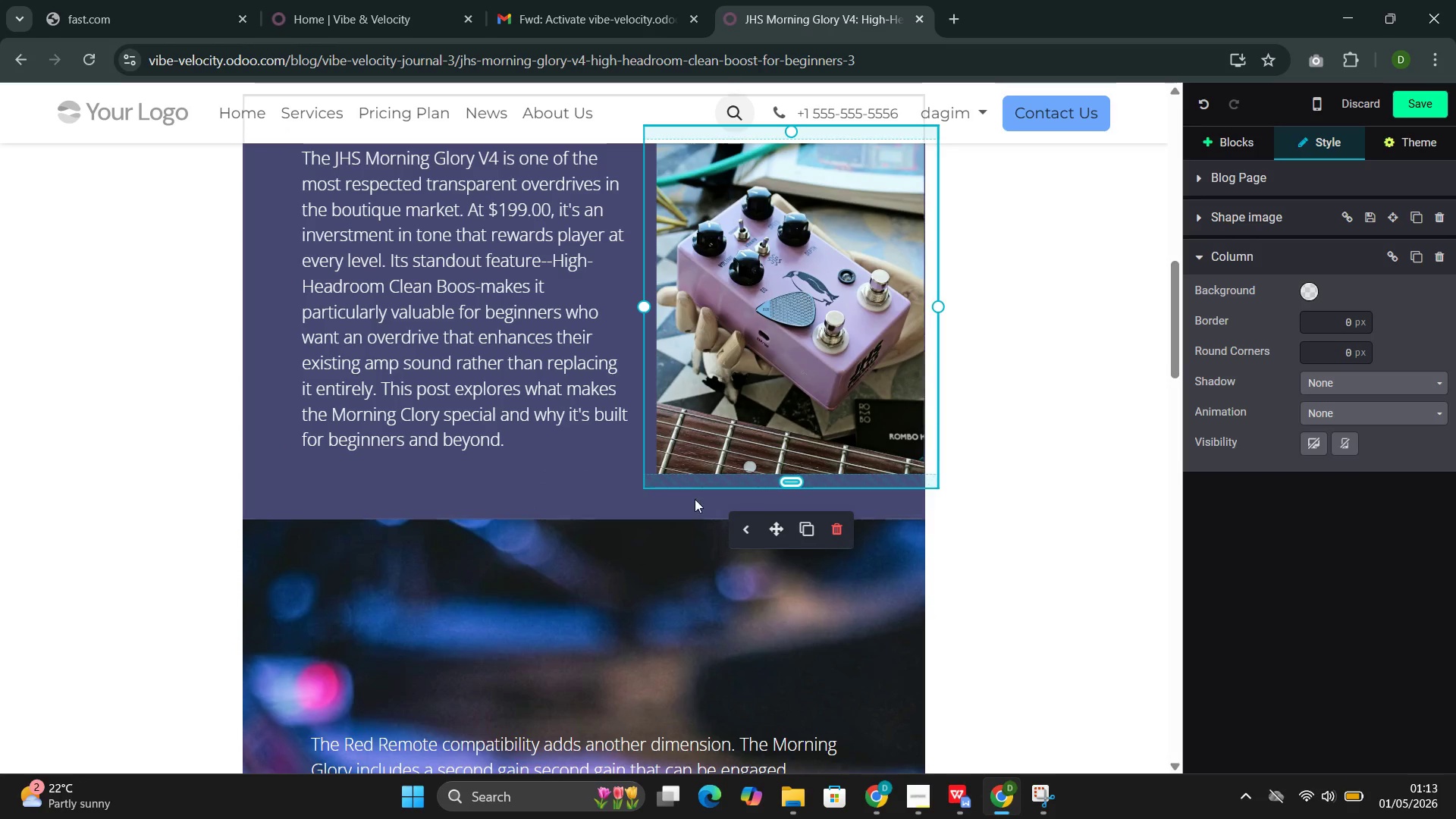 
left_click([690, 504])
 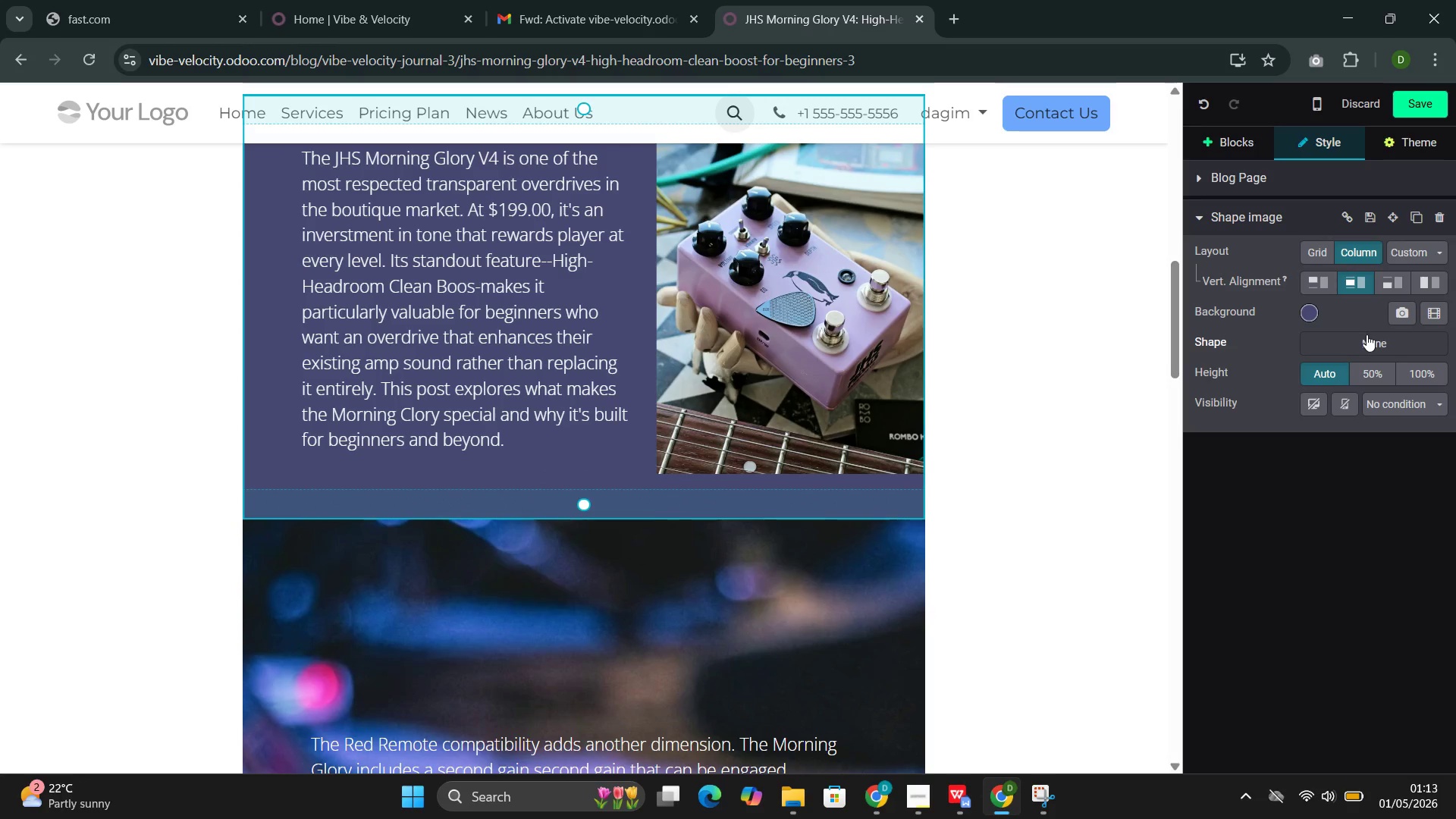 
left_click([1365, 337])
 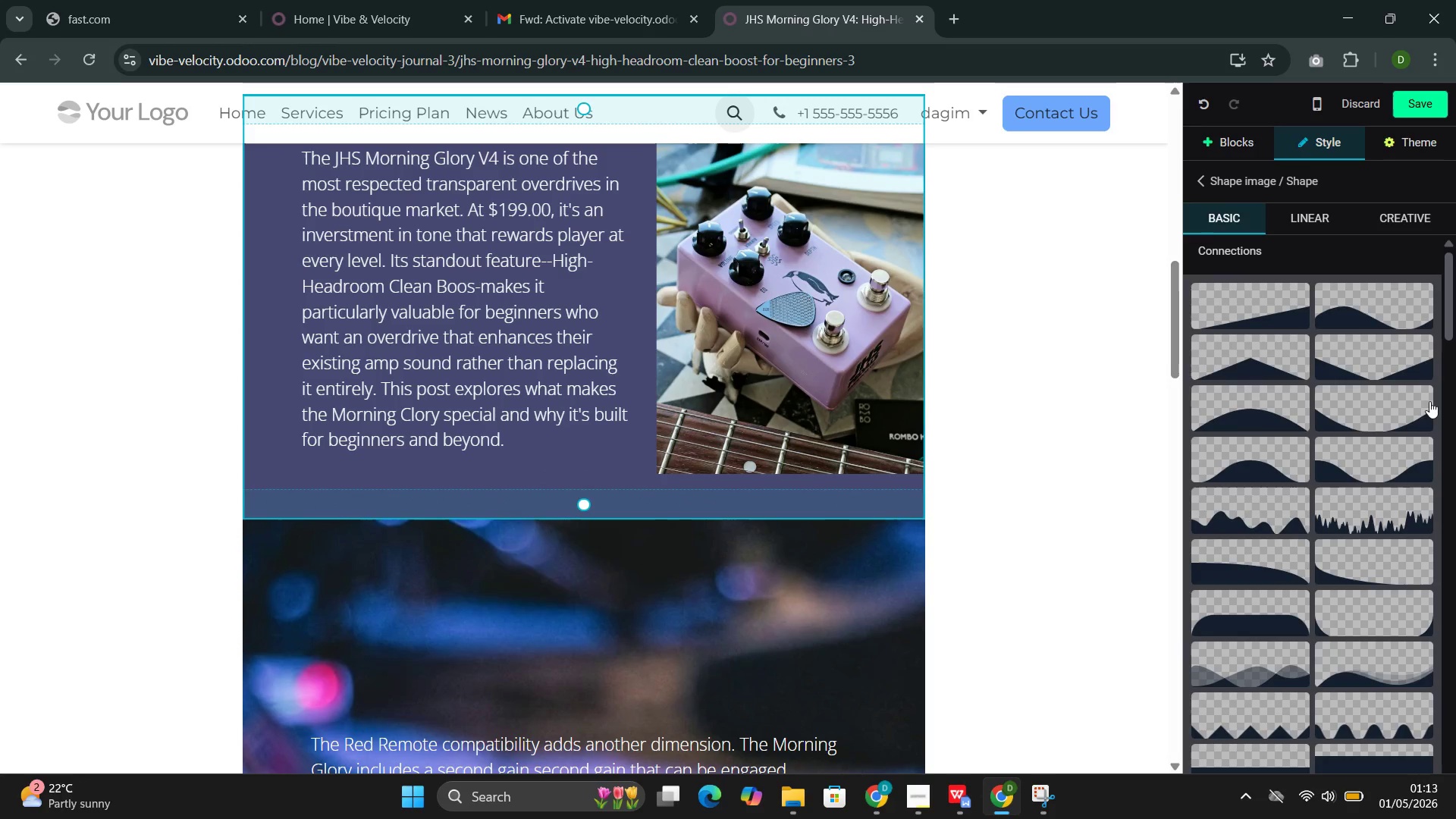 
scroll: coordinate [1374, 419], scroll_direction: down, amount: 40.0
 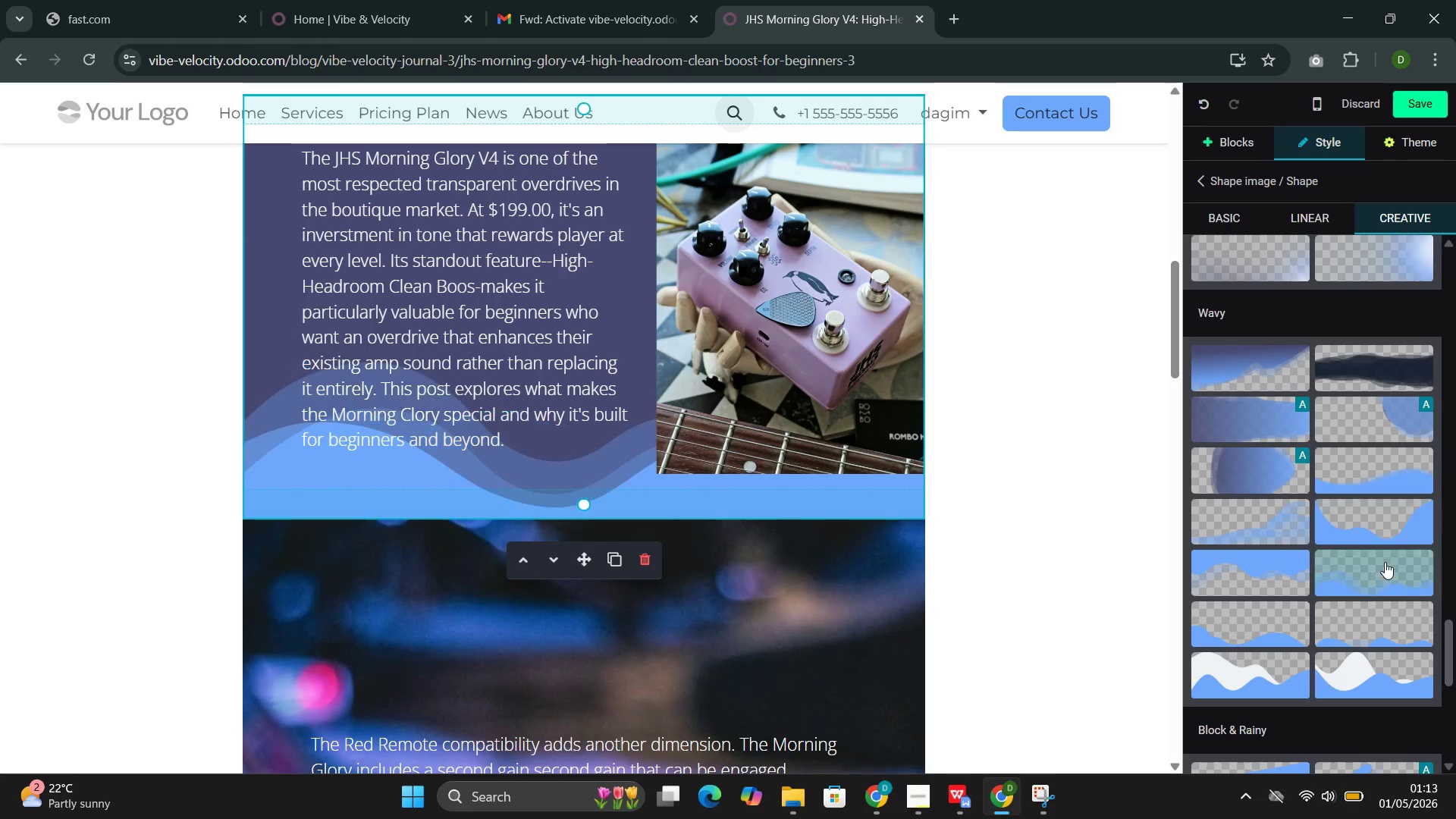 
scroll: coordinate [1359, 515], scroll_direction: none, amount: 0.0
 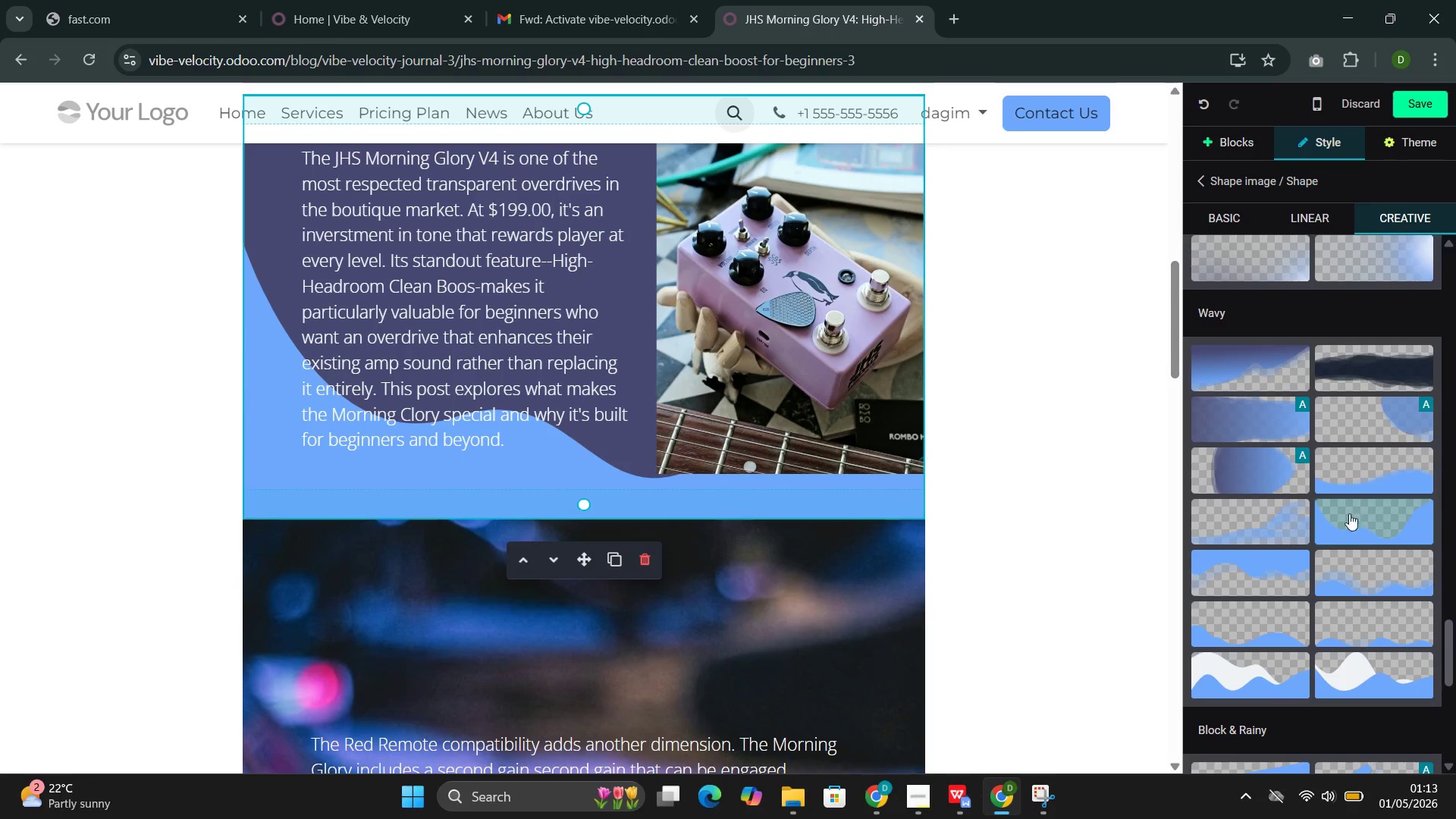 
left_click([1260, 526])
 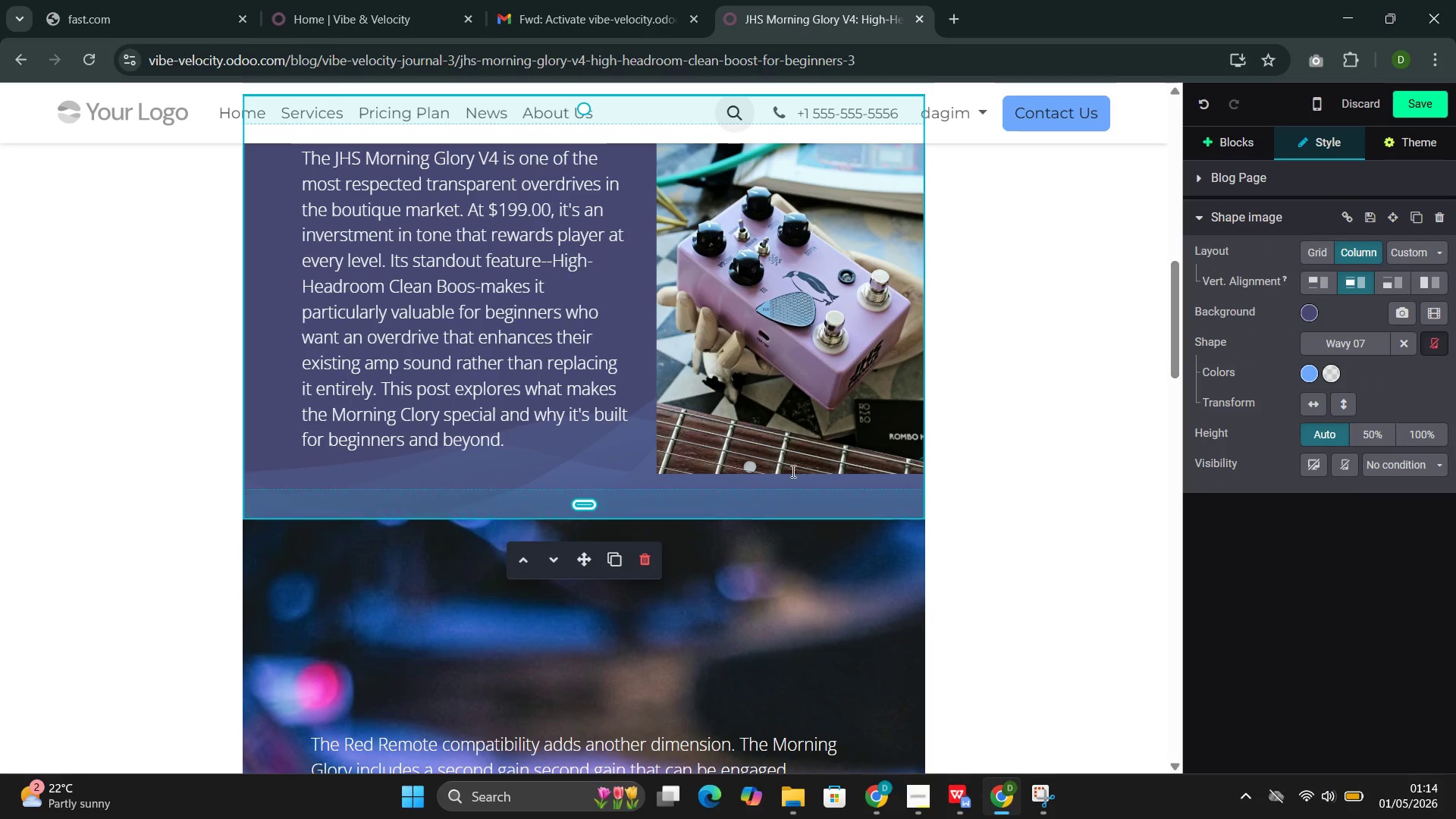 
scroll: coordinate [854, 485], scroll_direction: down, amount: 8.0
 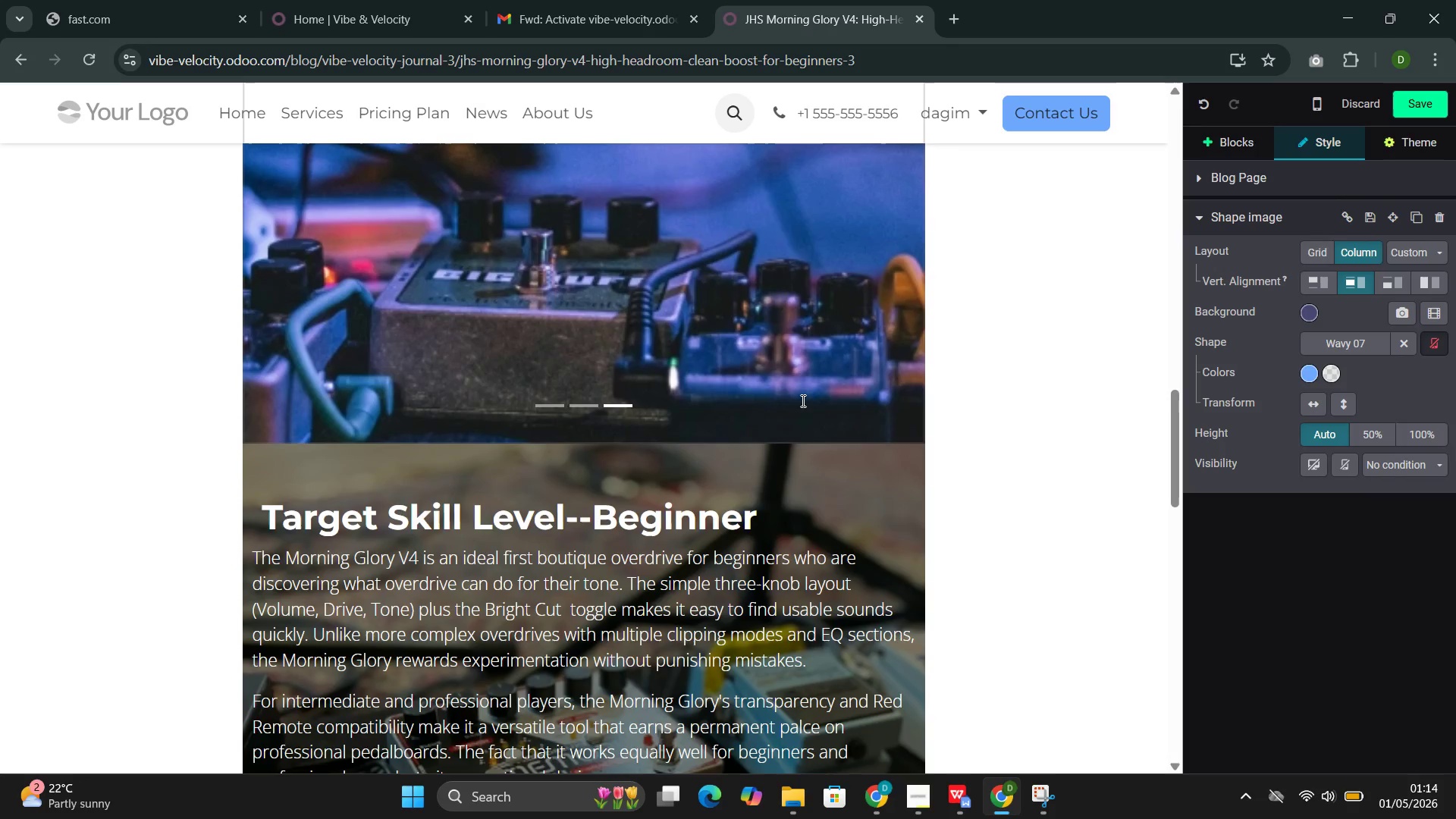 
left_click([803, 372])
 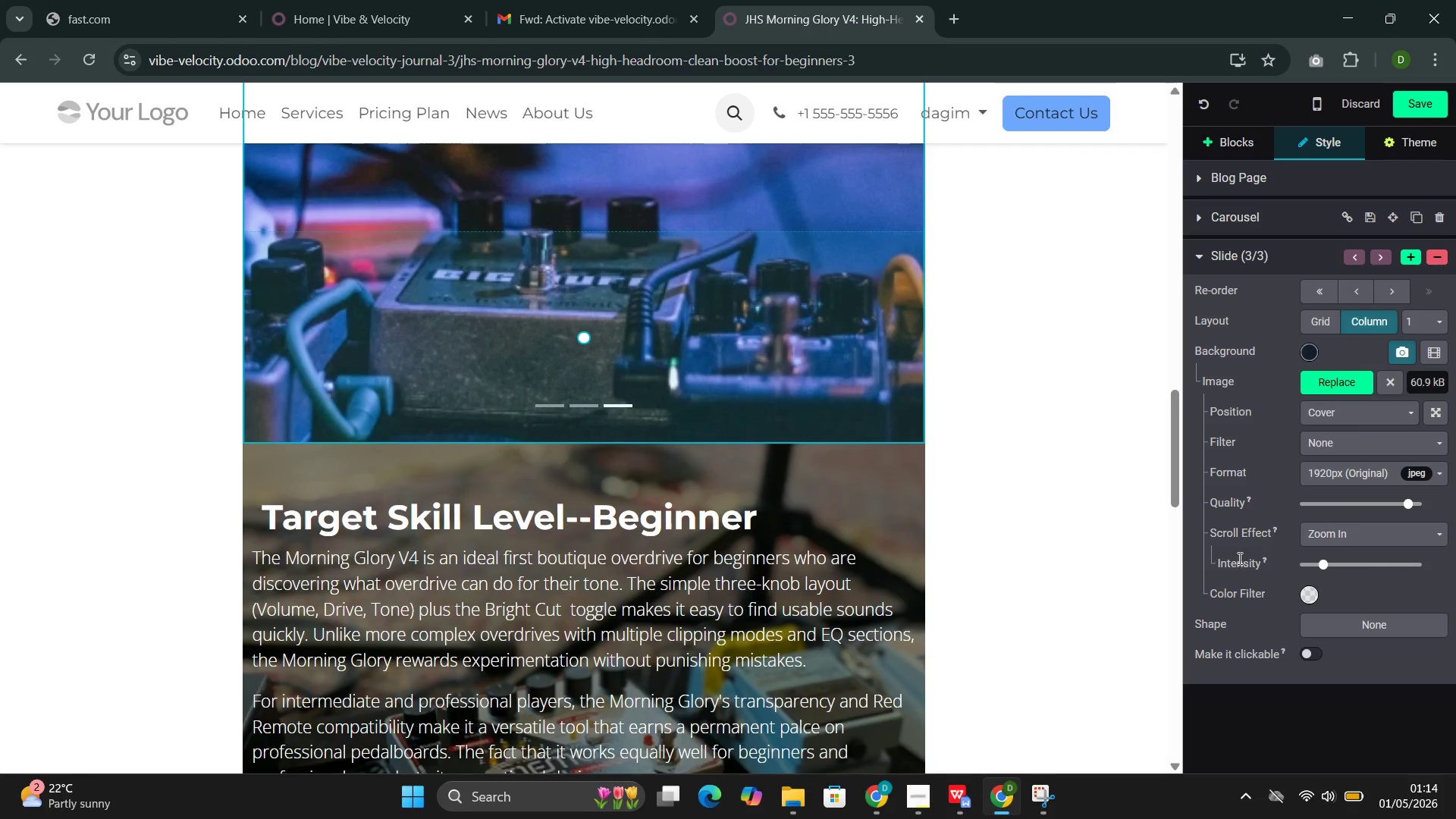 
wait(6.84)
 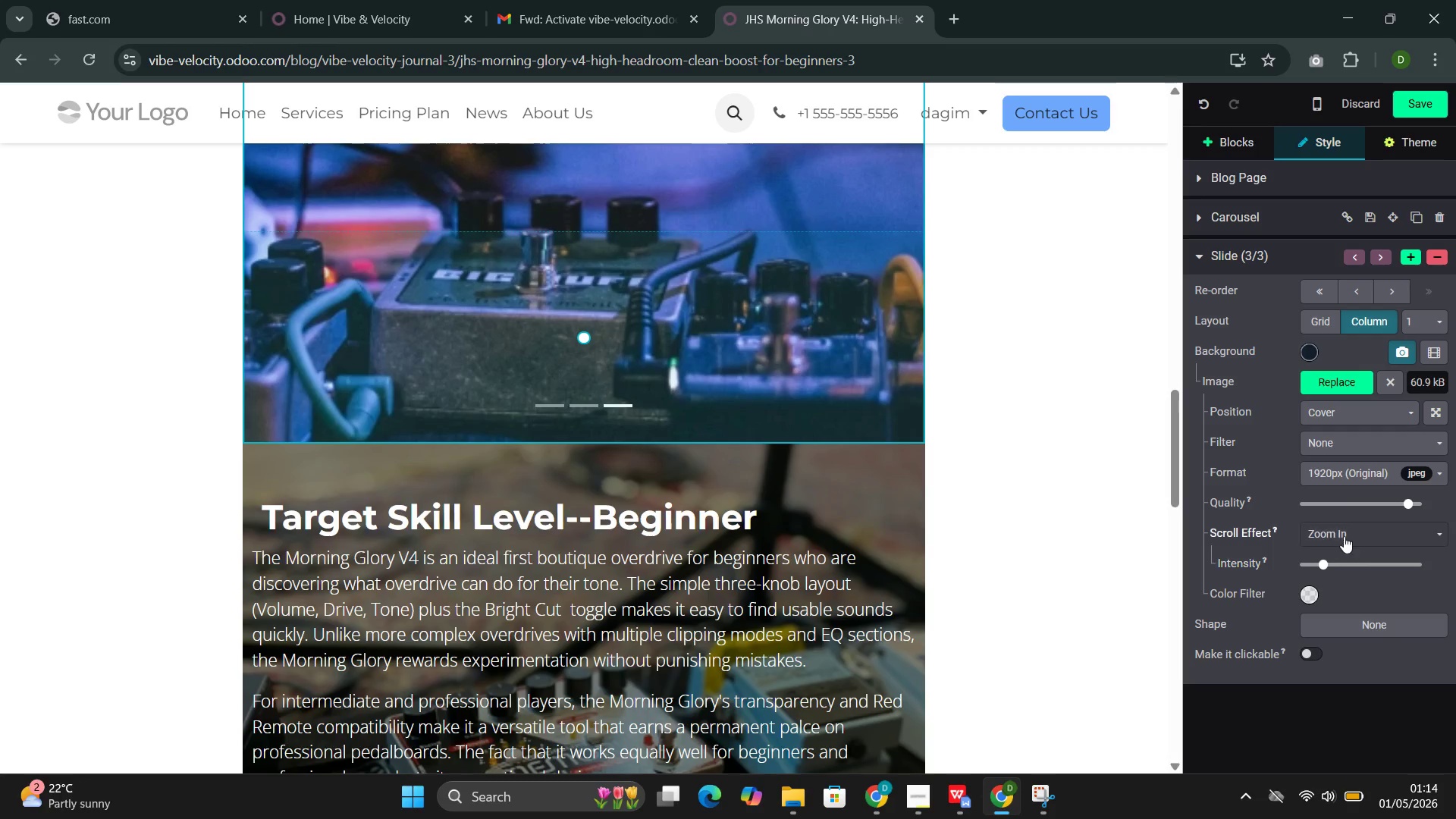 
scroll: coordinate [1332, 582], scroll_direction: down, amount: 35.0
 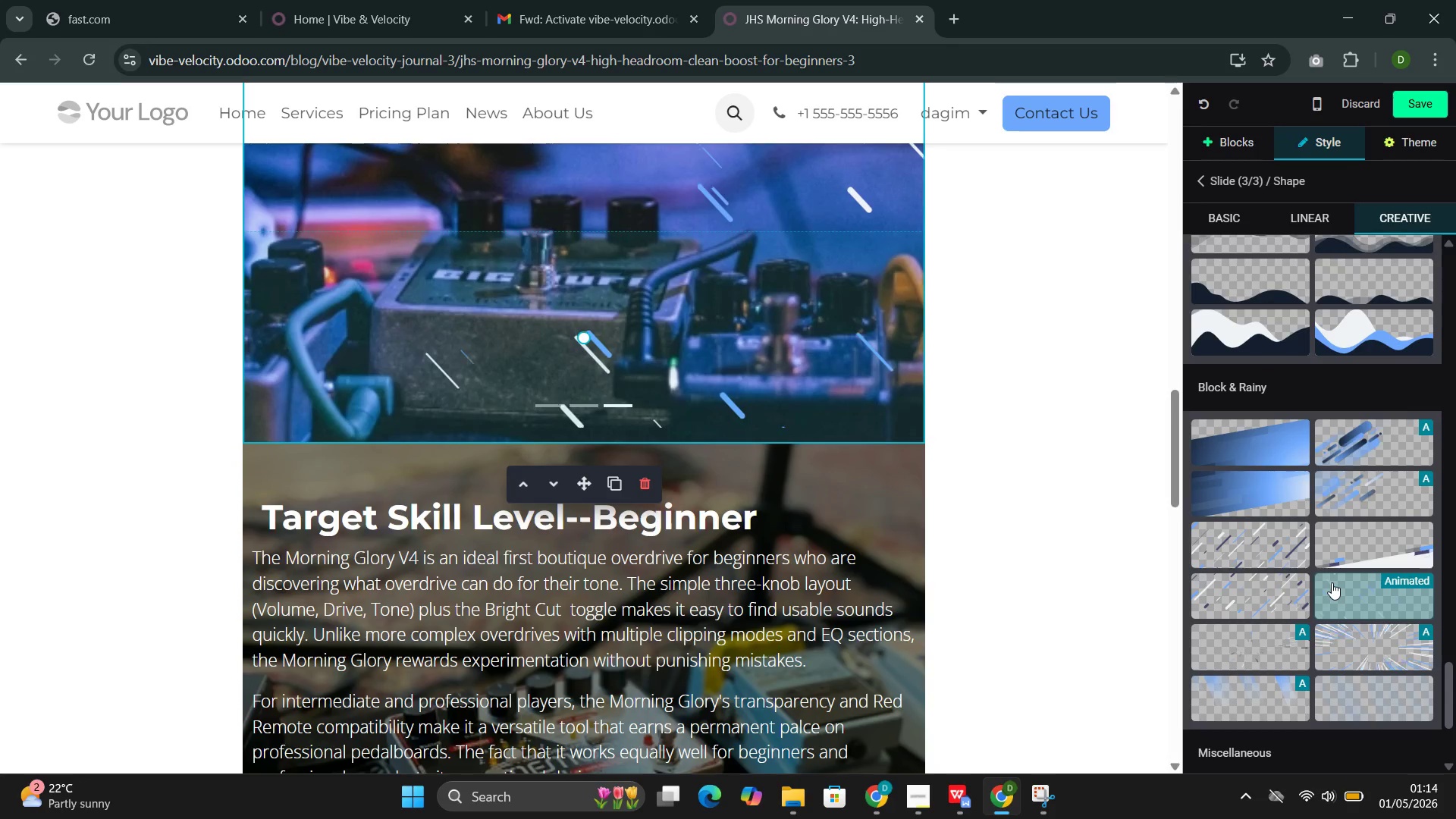 
scroll: coordinate [1332, 581], scroll_direction: up, amount: 5.0
 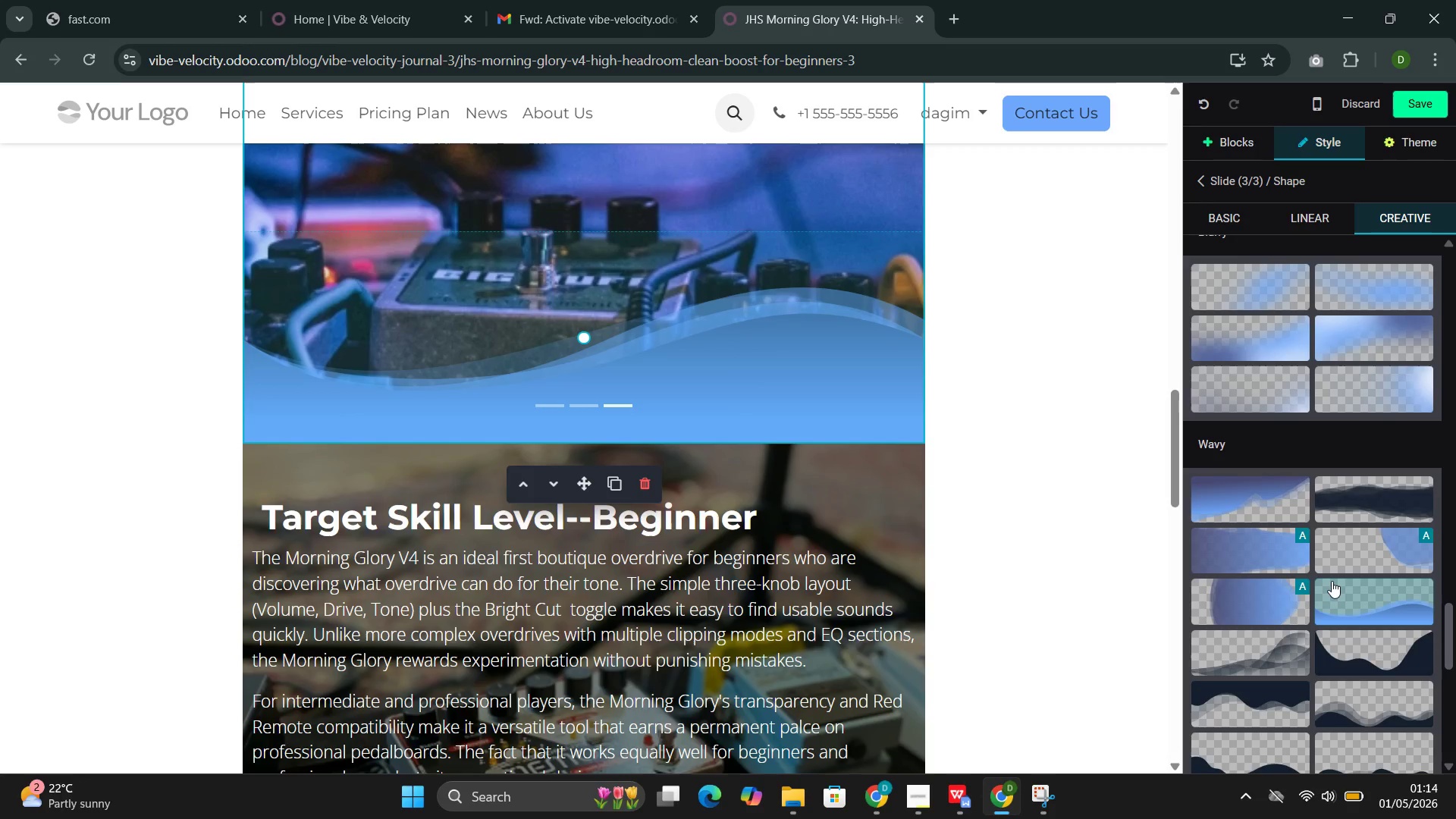 
scroll: coordinate [1332, 581], scroll_direction: down, amount: 1.0
 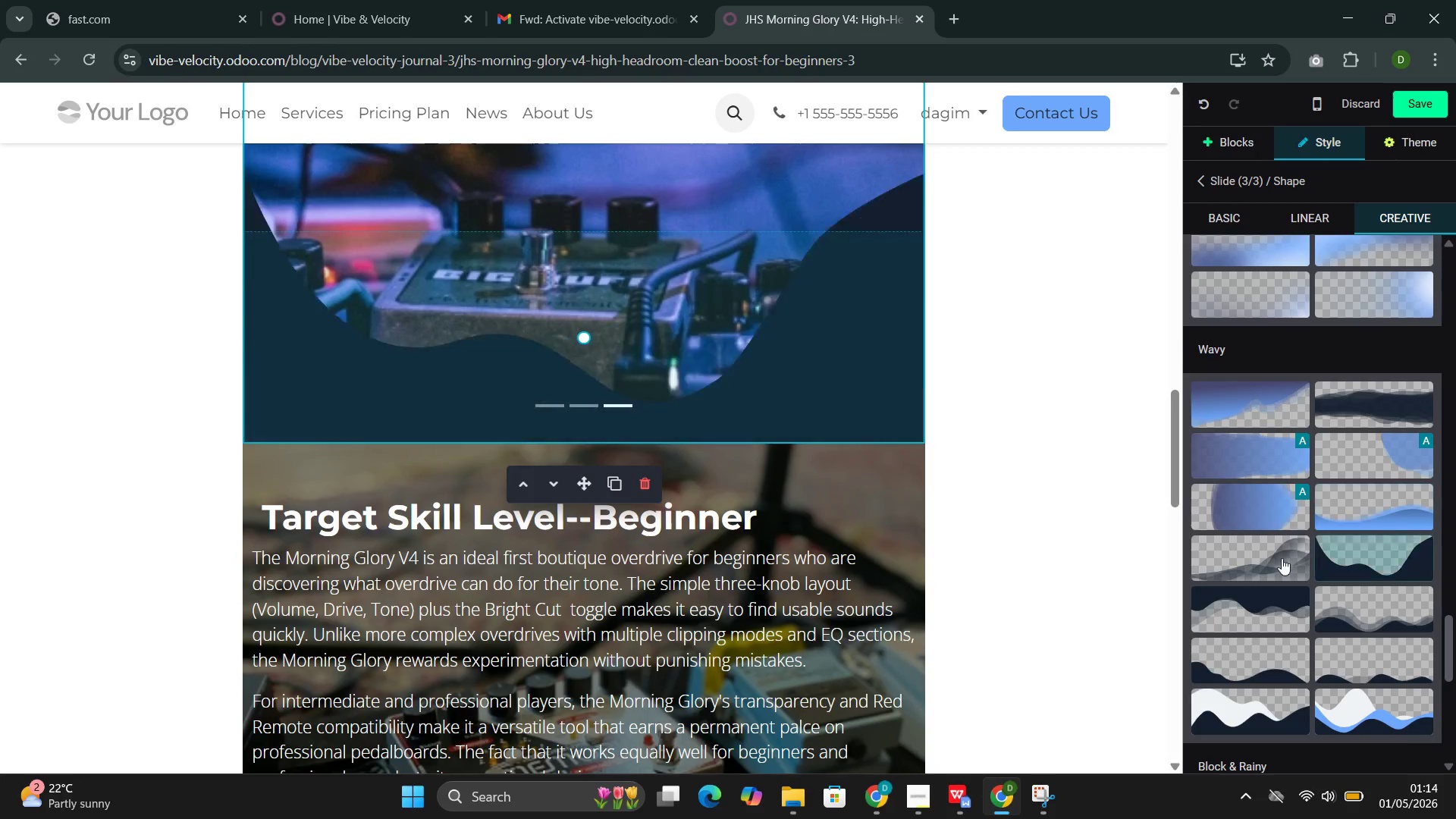 
left_click([1275, 559])
 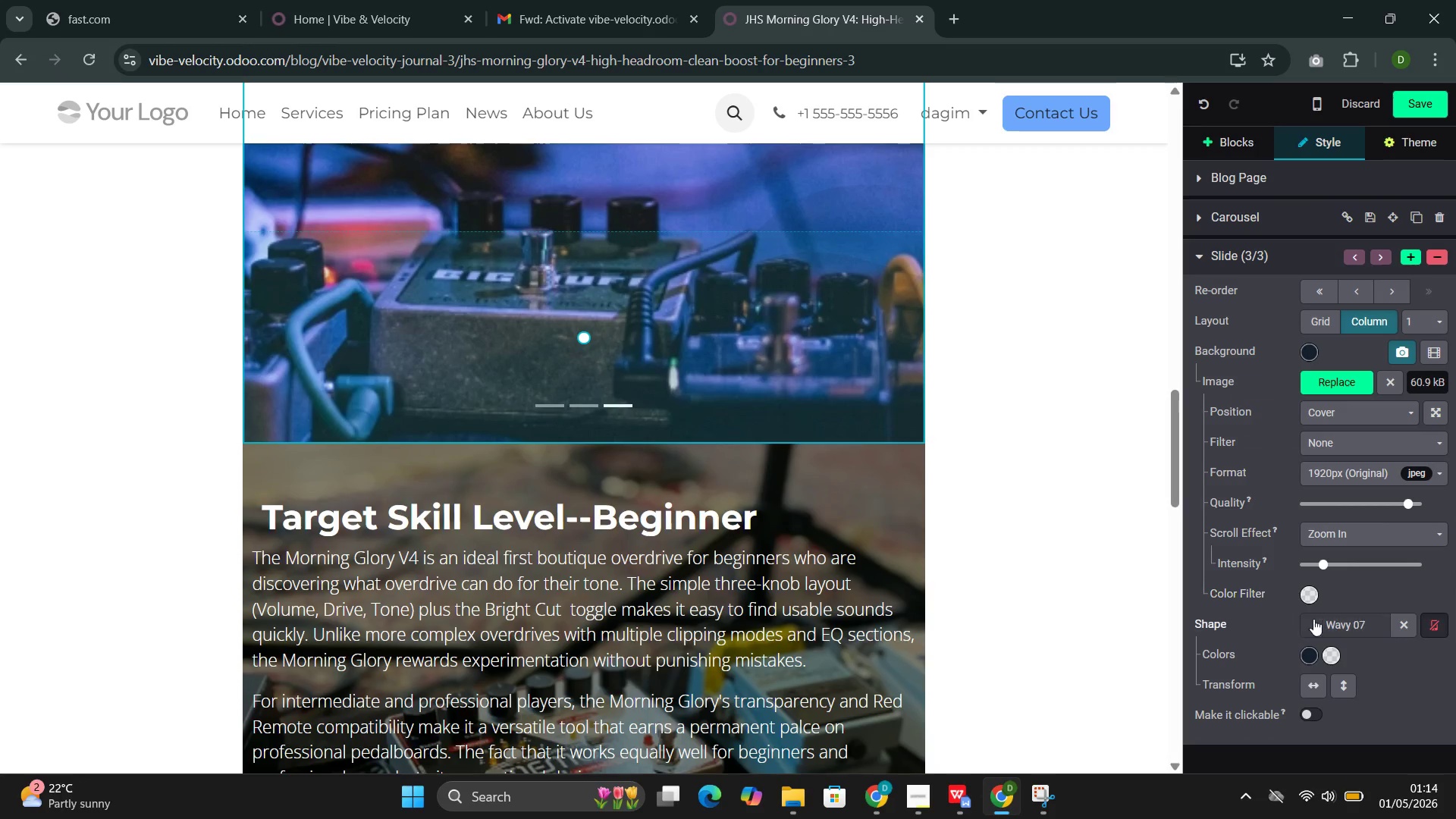 
left_click([1305, 654])
 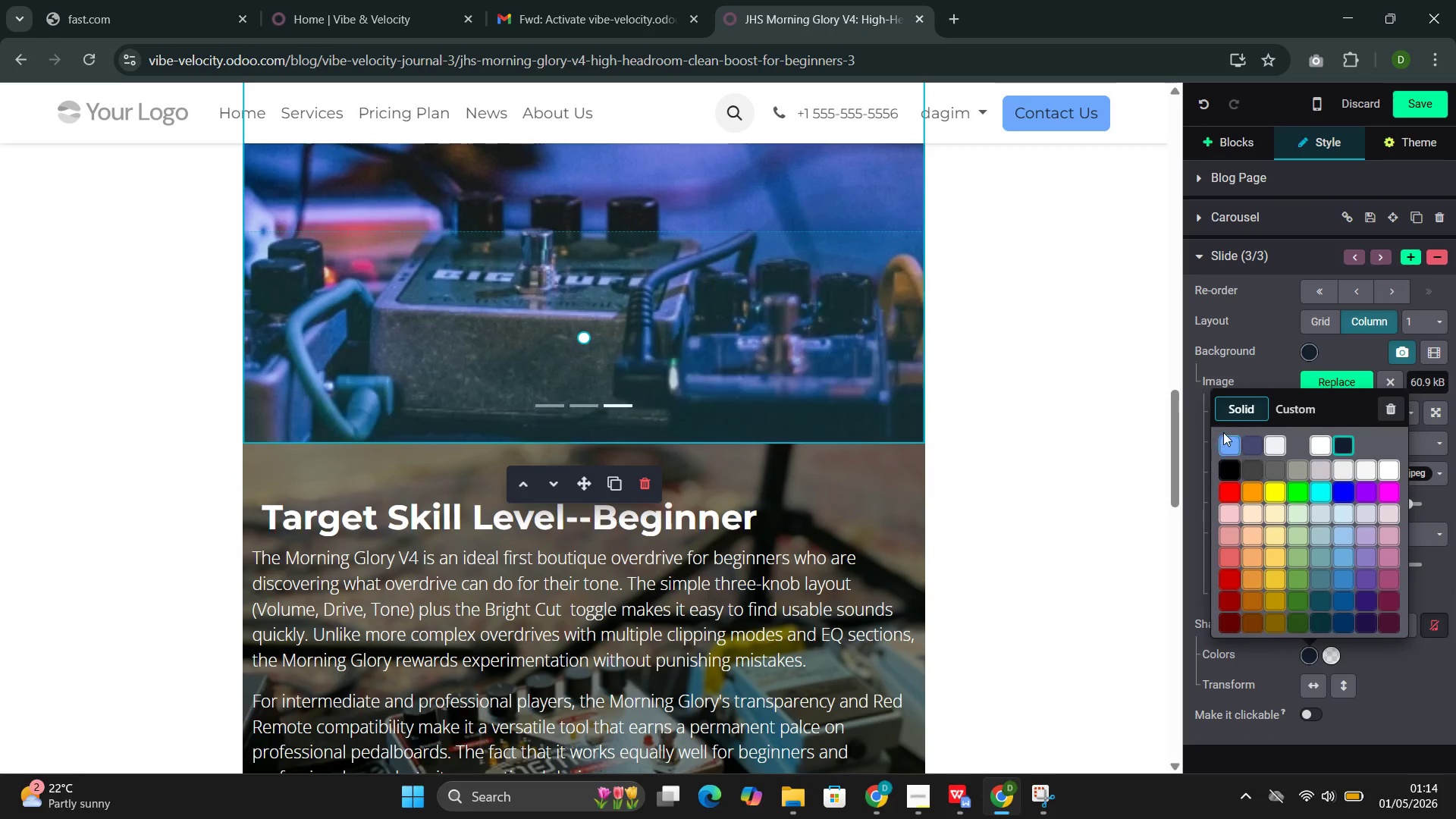 
left_click([1225, 442])
 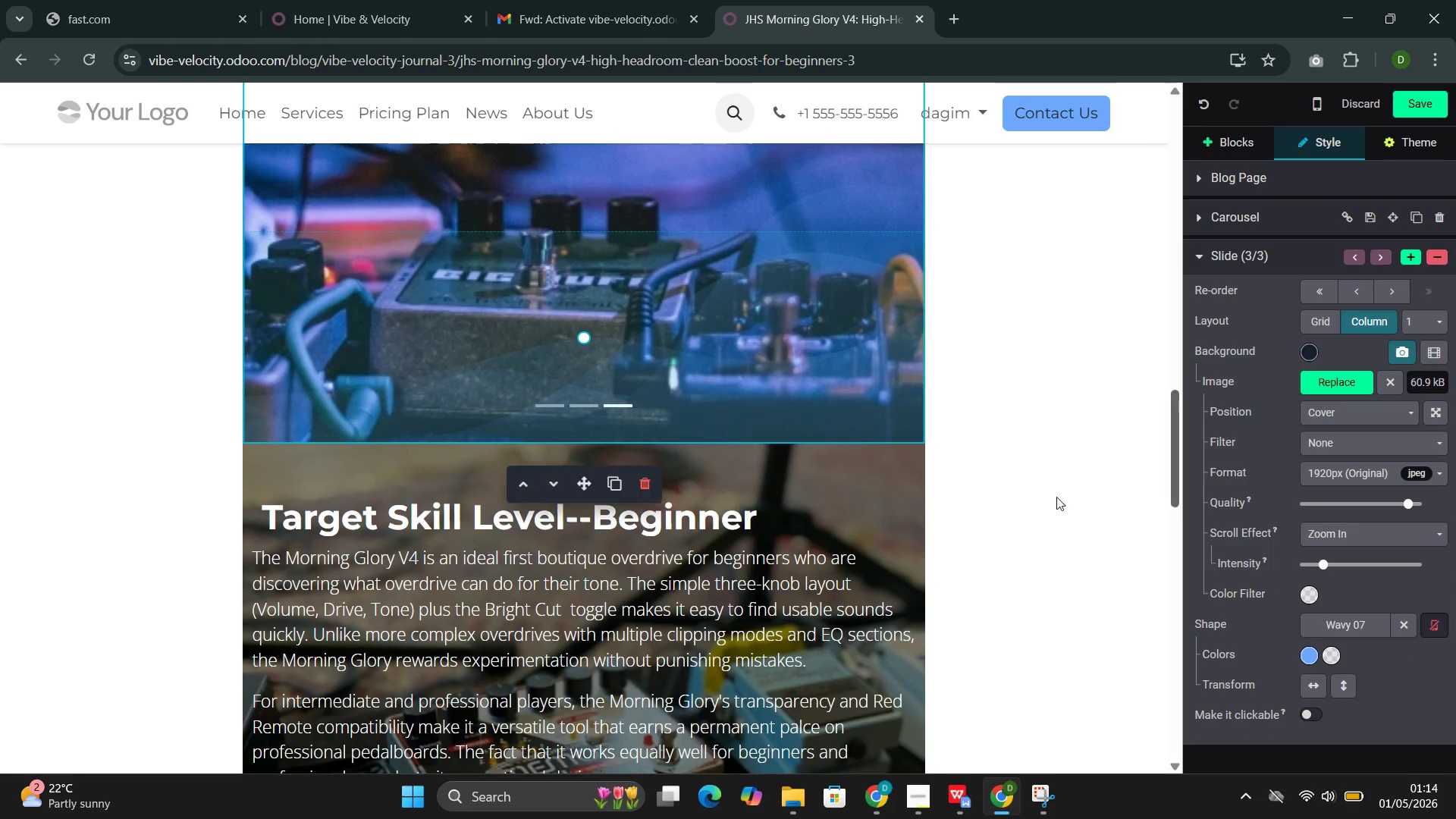 
scroll: coordinate [811, 409], scroll_direction: up, amount: 2.0
 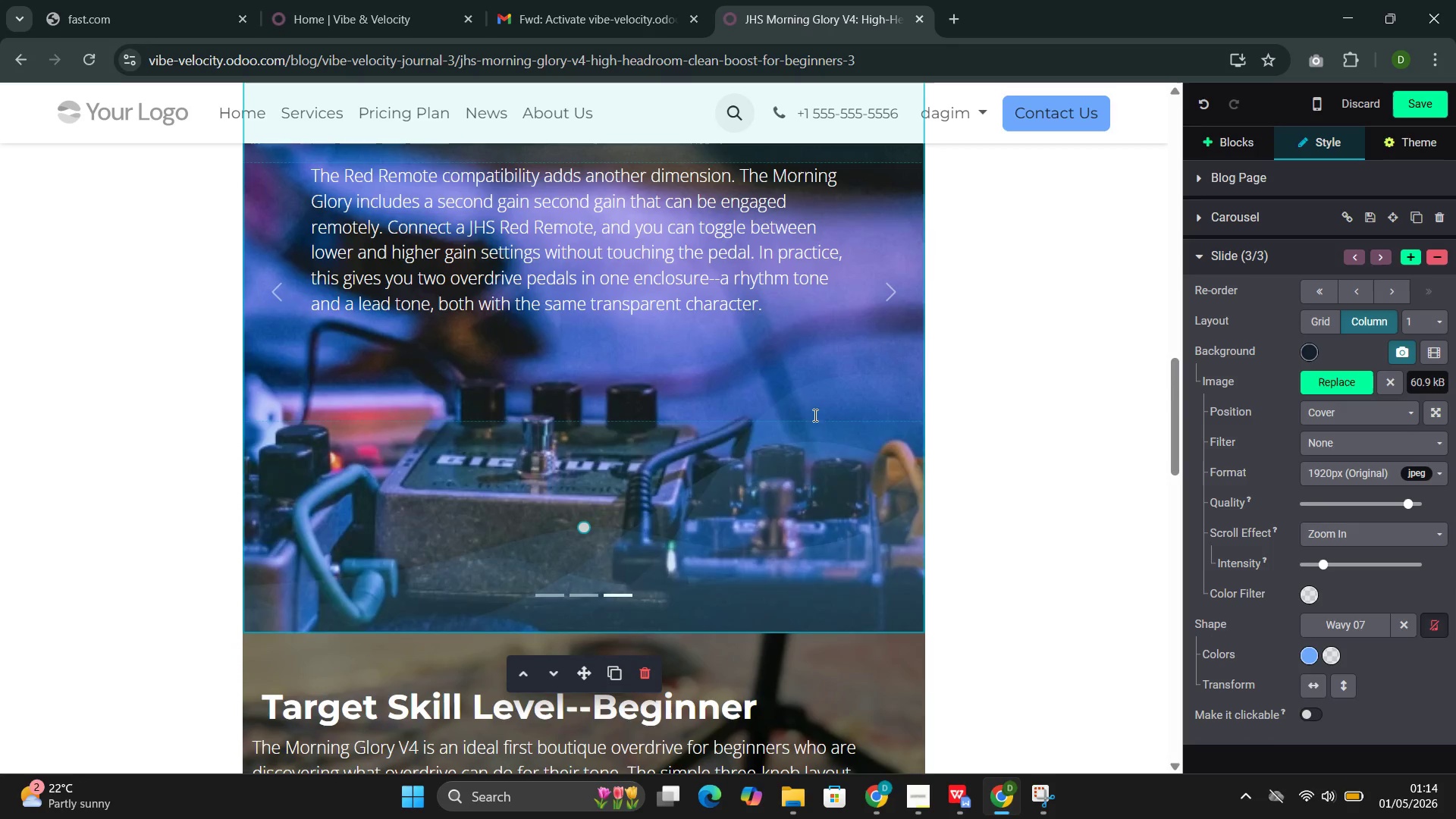 
scroll: coordinate [849, 452], scroll_direction: down, amount: 1.0
 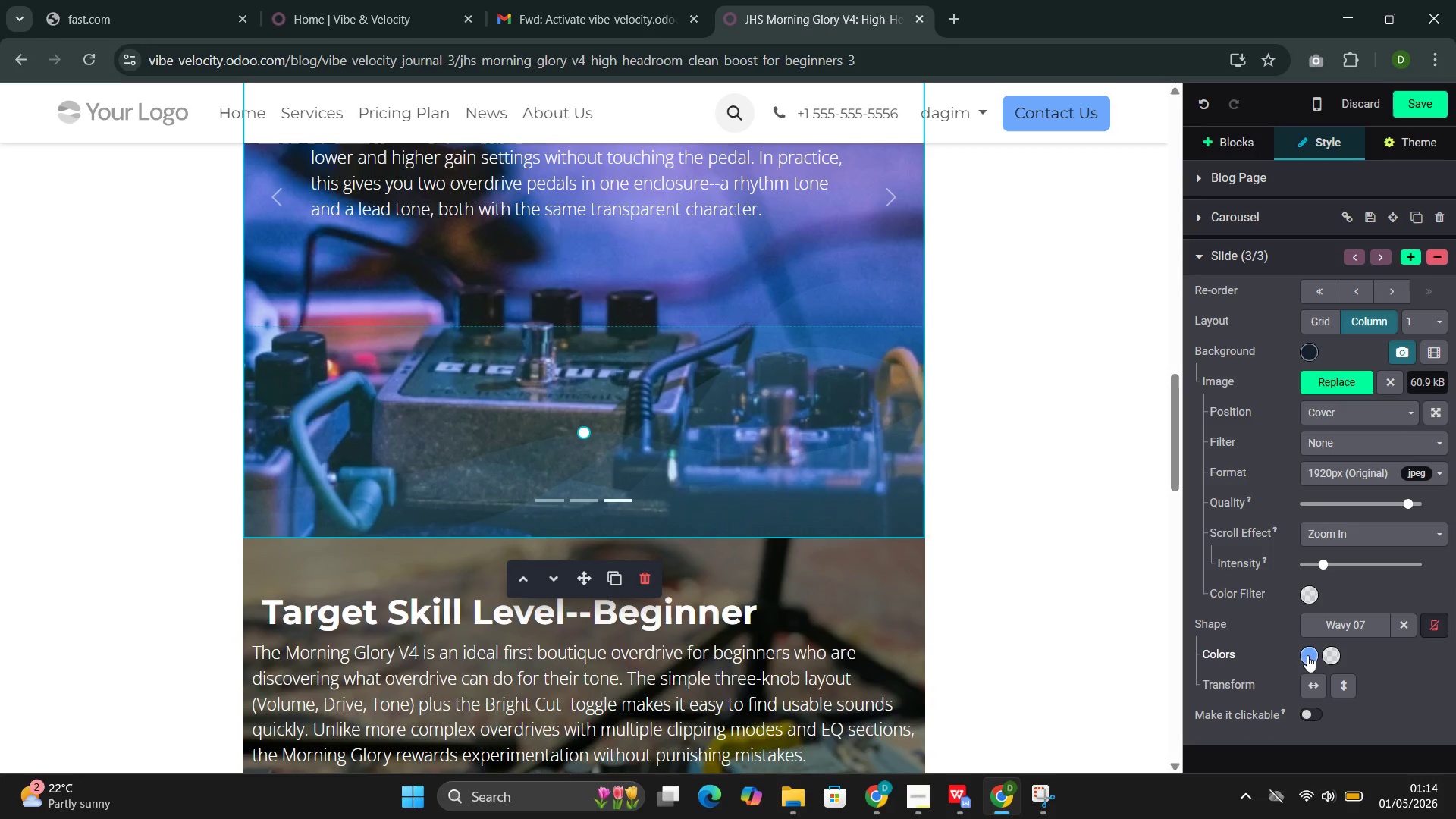 
left_click([1308, 653])
 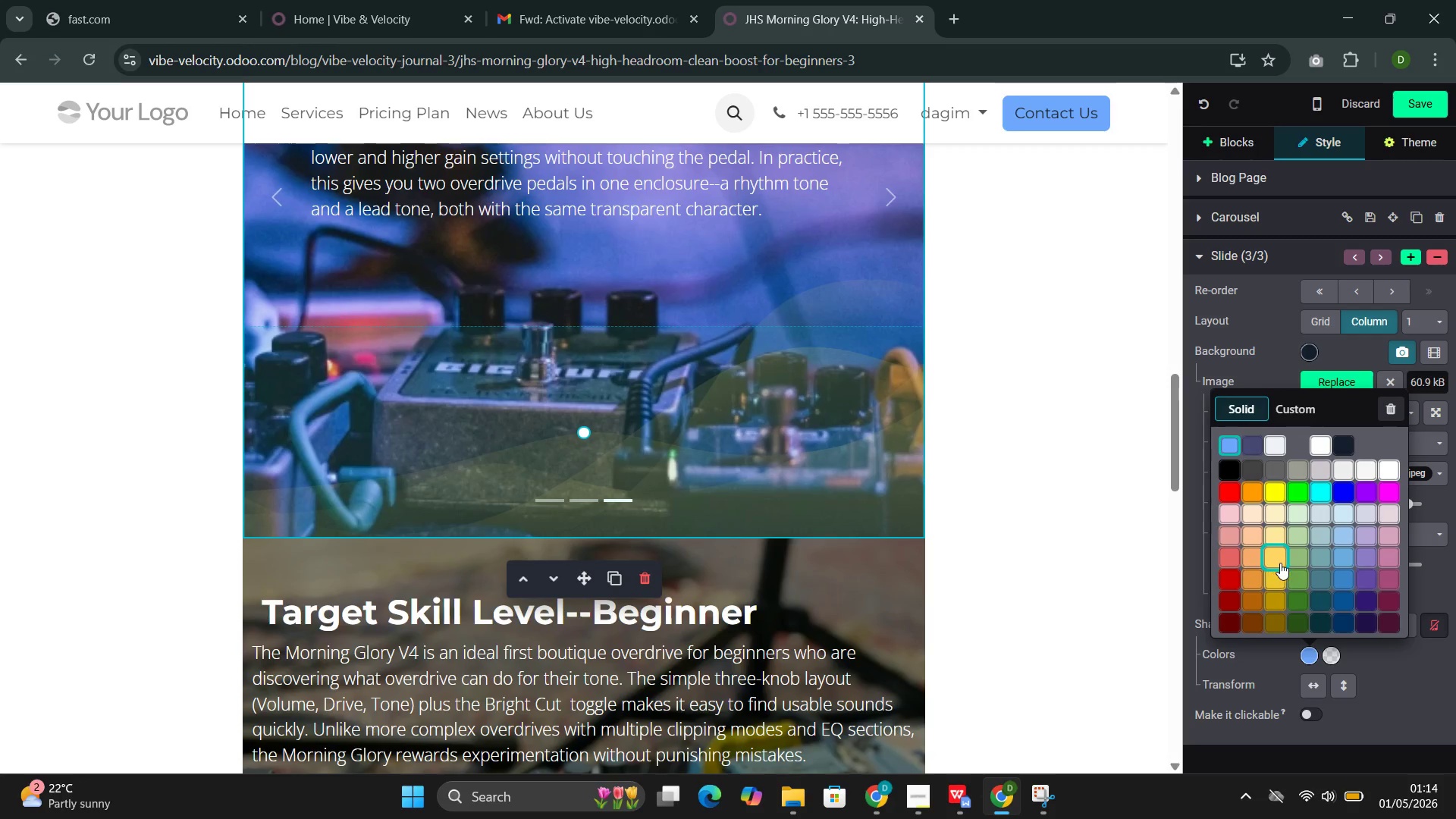 
wait(13.45)
 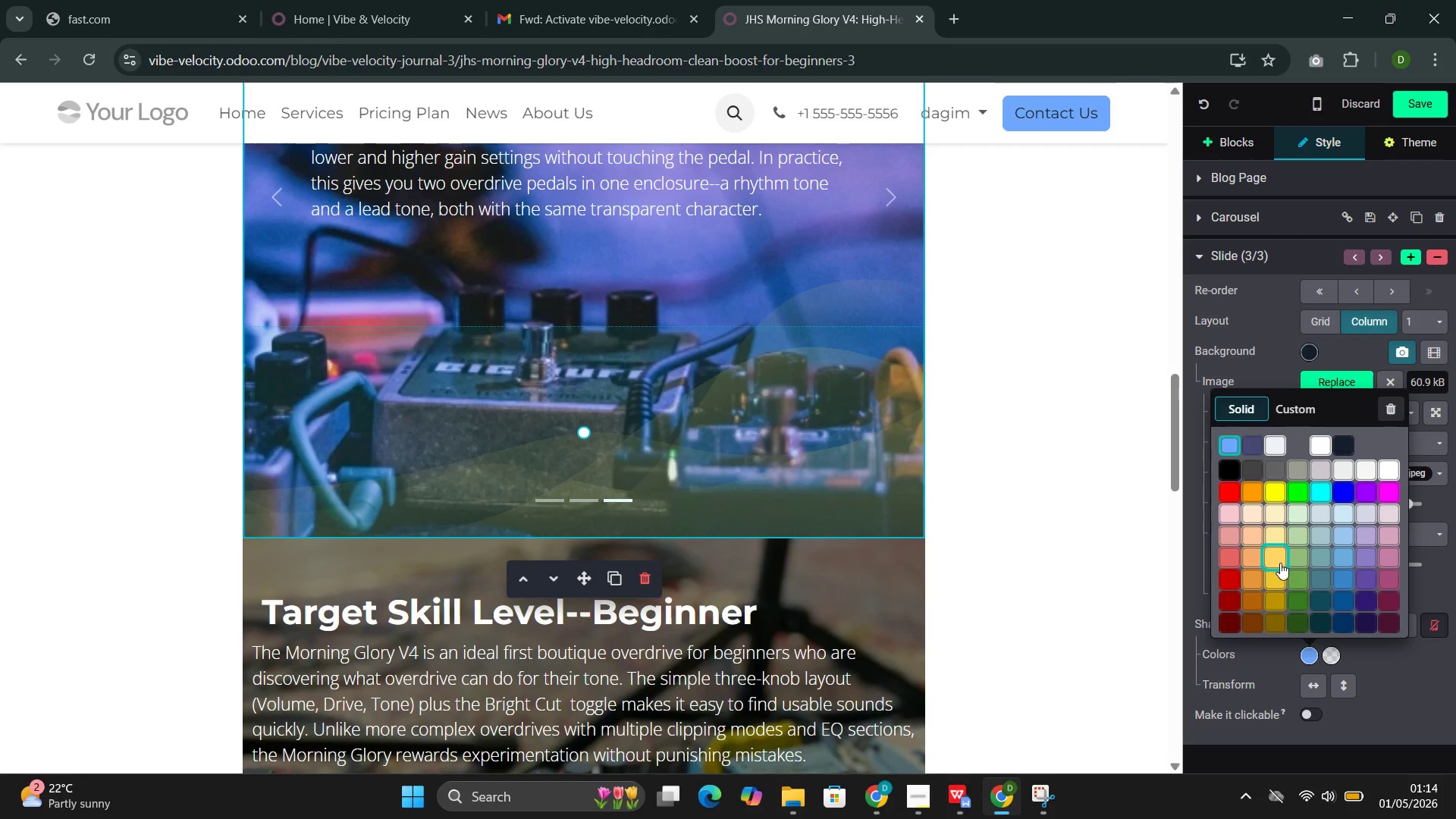 
left_click([1232, 451])
 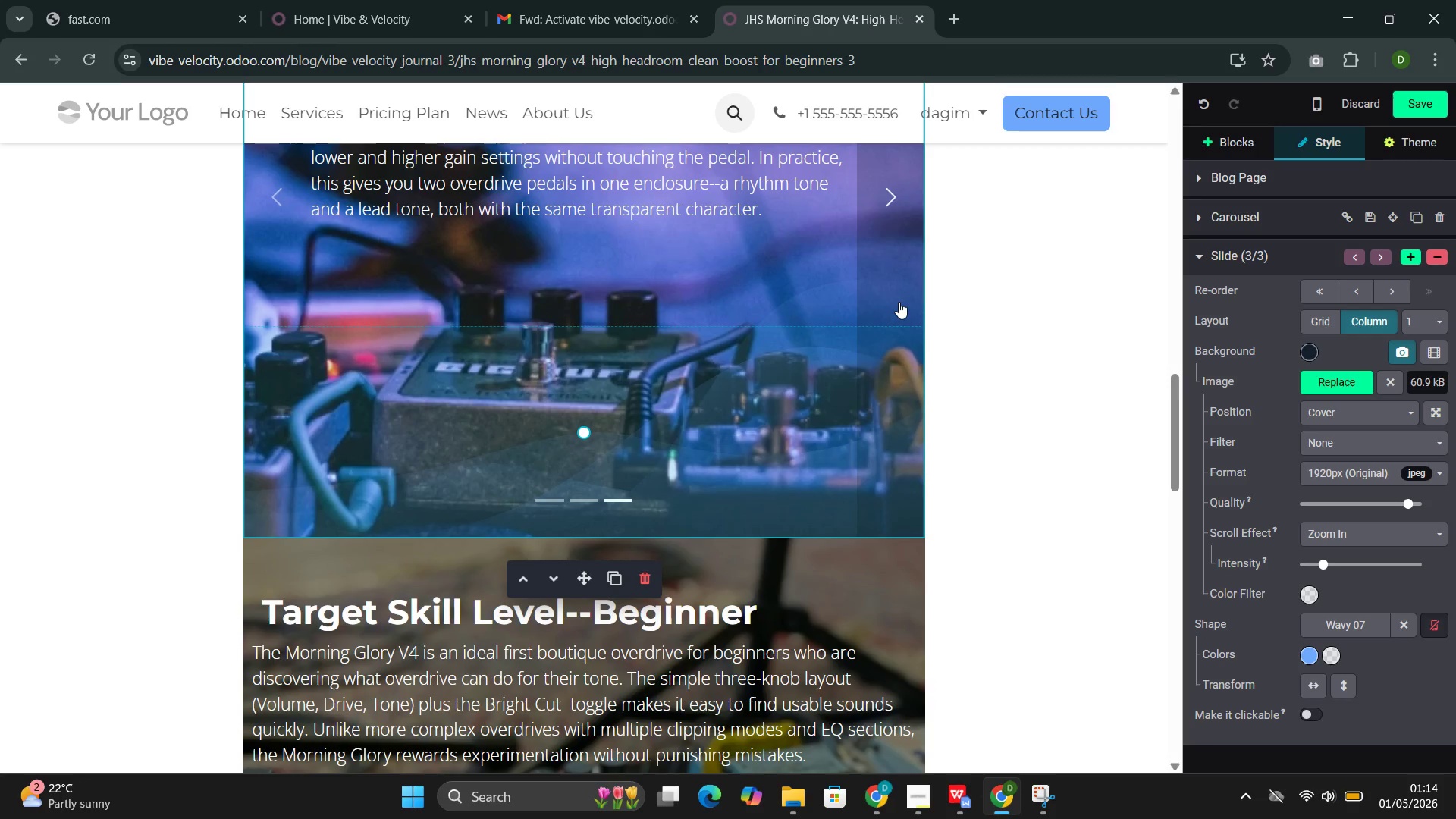 
left_click([905, 297])
 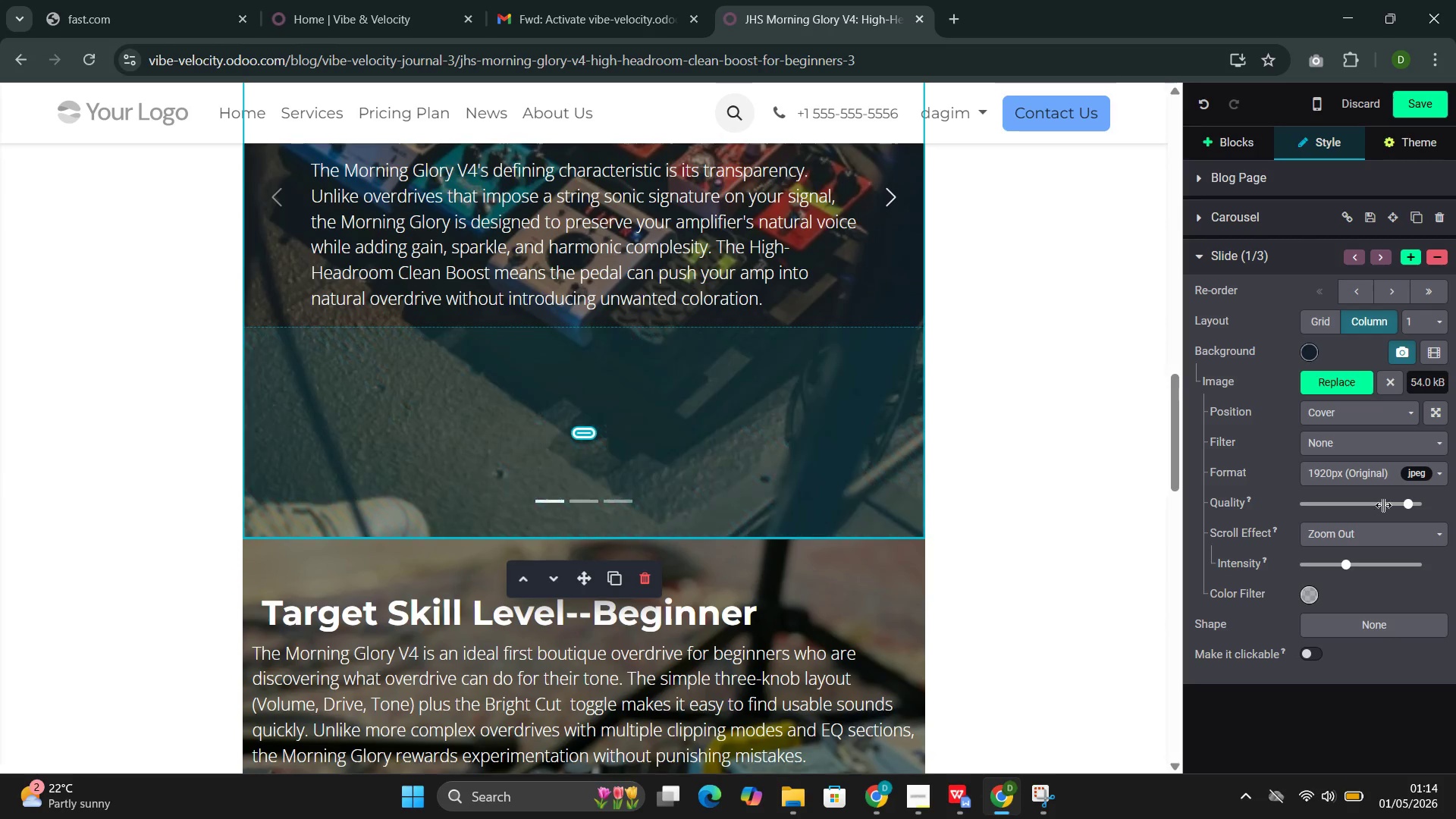 
left_click([1410, 618])
 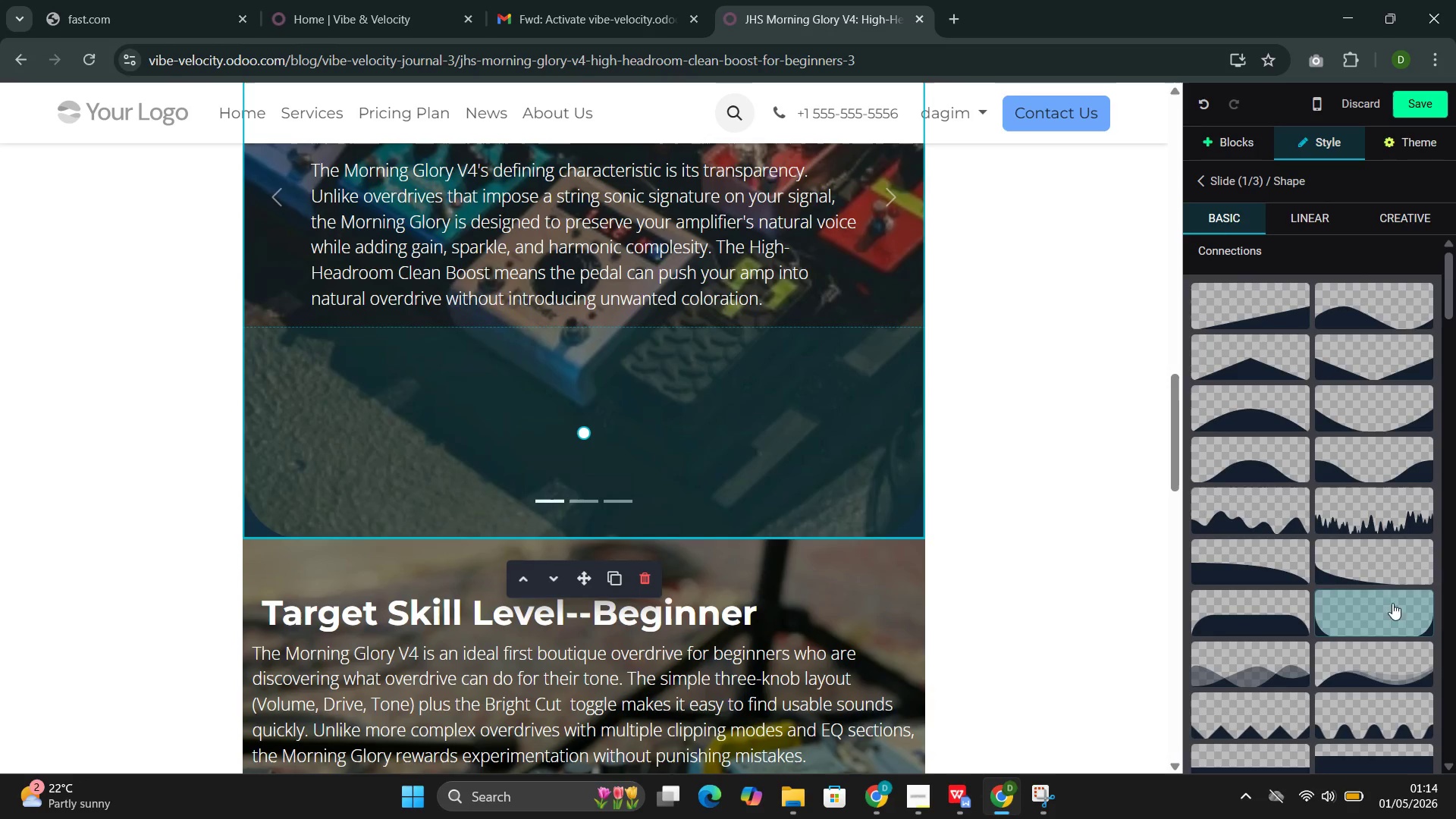 
scroll: coordinate [1323, 561], scroll_direction: down, amount: 31.0
 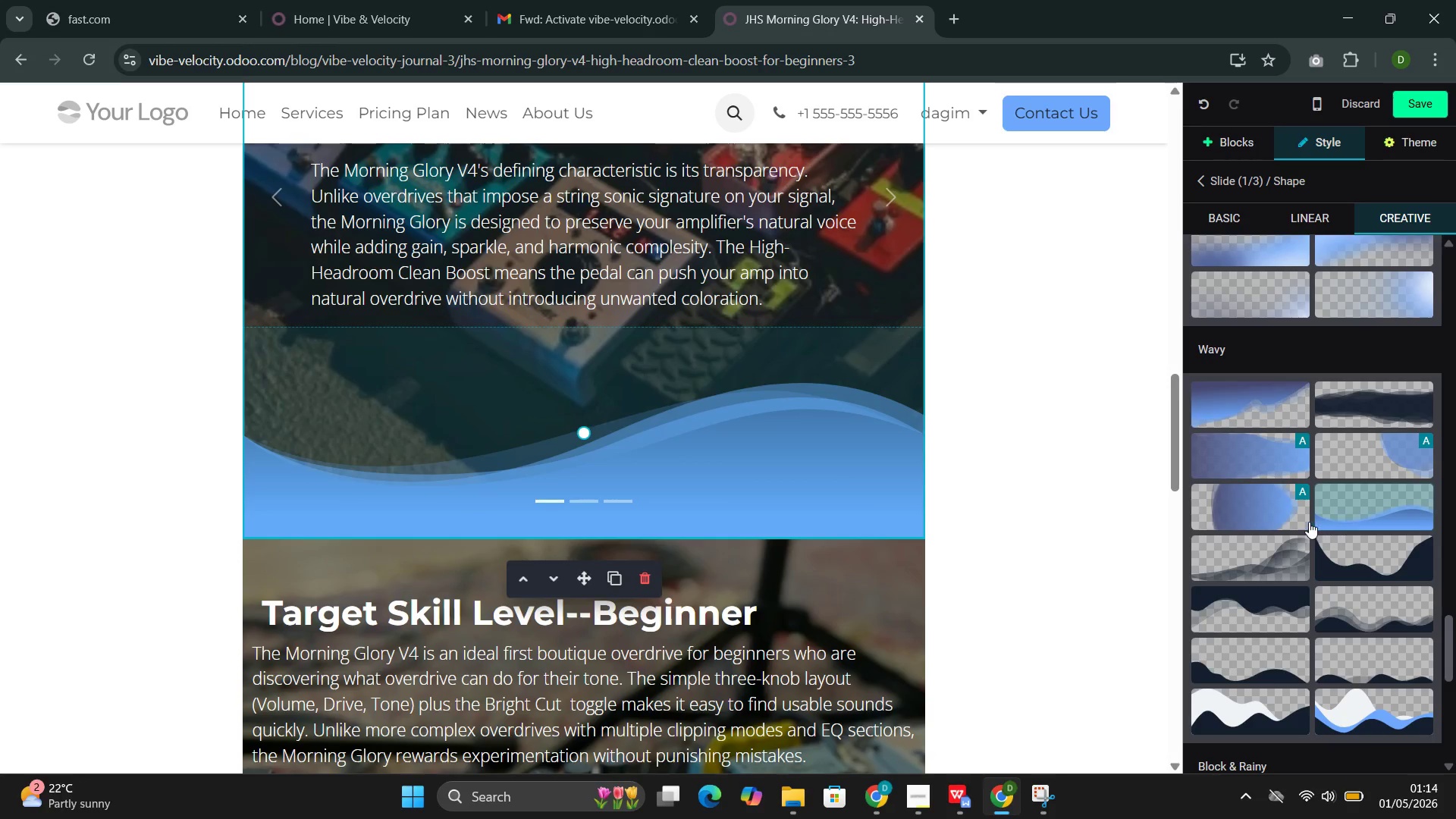 
left_click([1284, 557])
 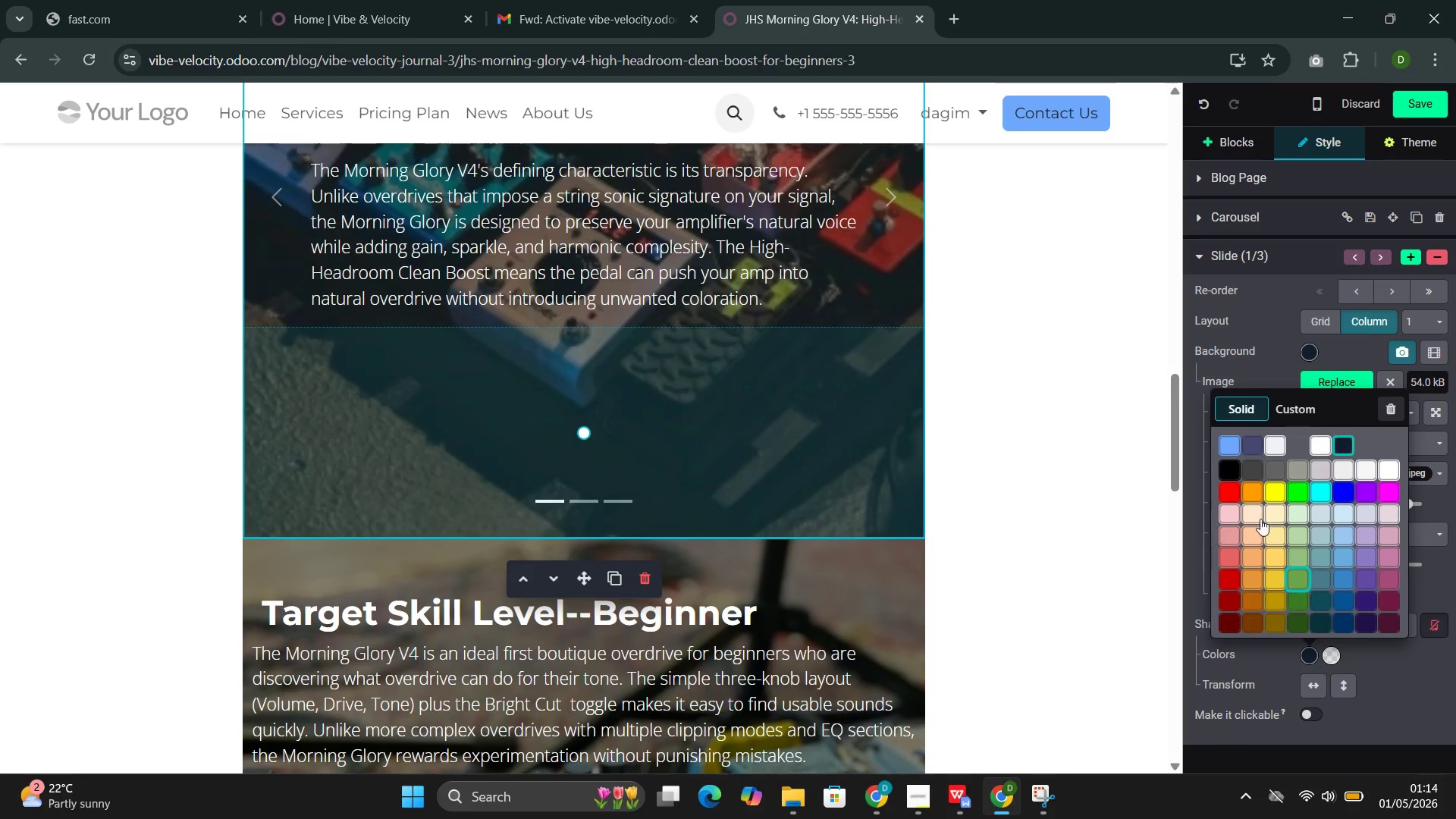 
left_click([1232, 447])
 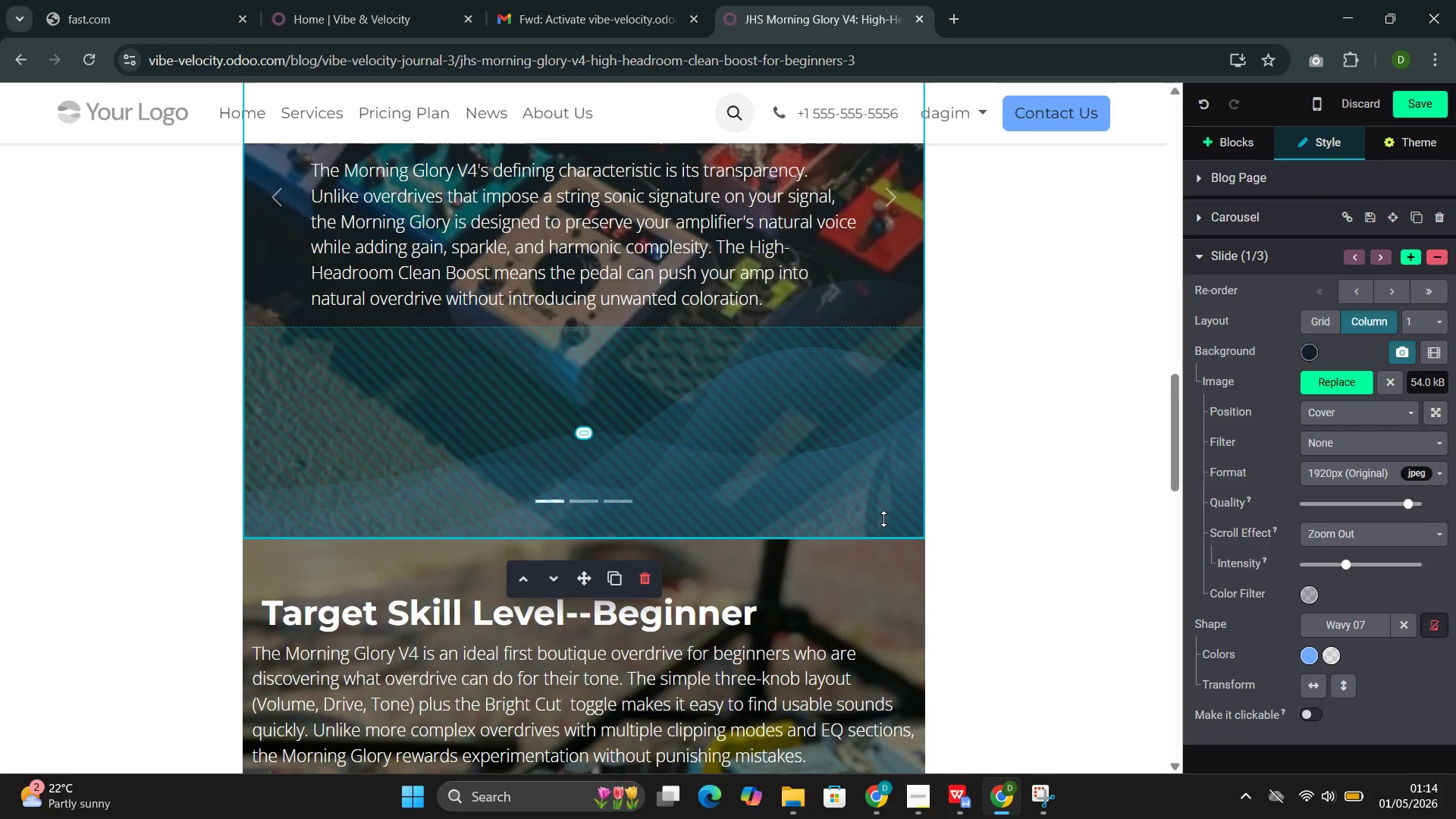 
scroll: coordinate [871, 524], scroll_direction: down, amount: 1.0
 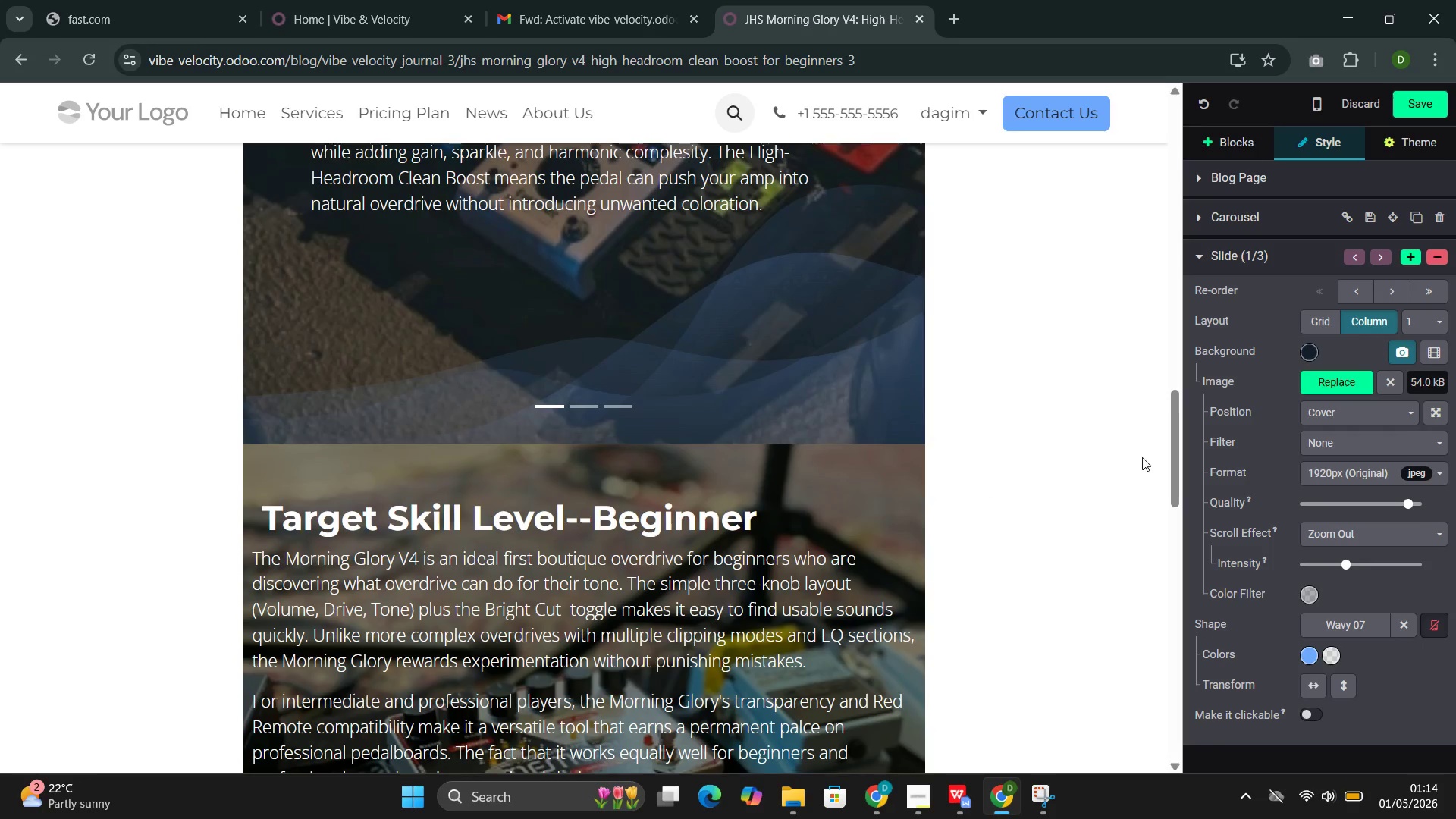 
left_click([1141, 453])
 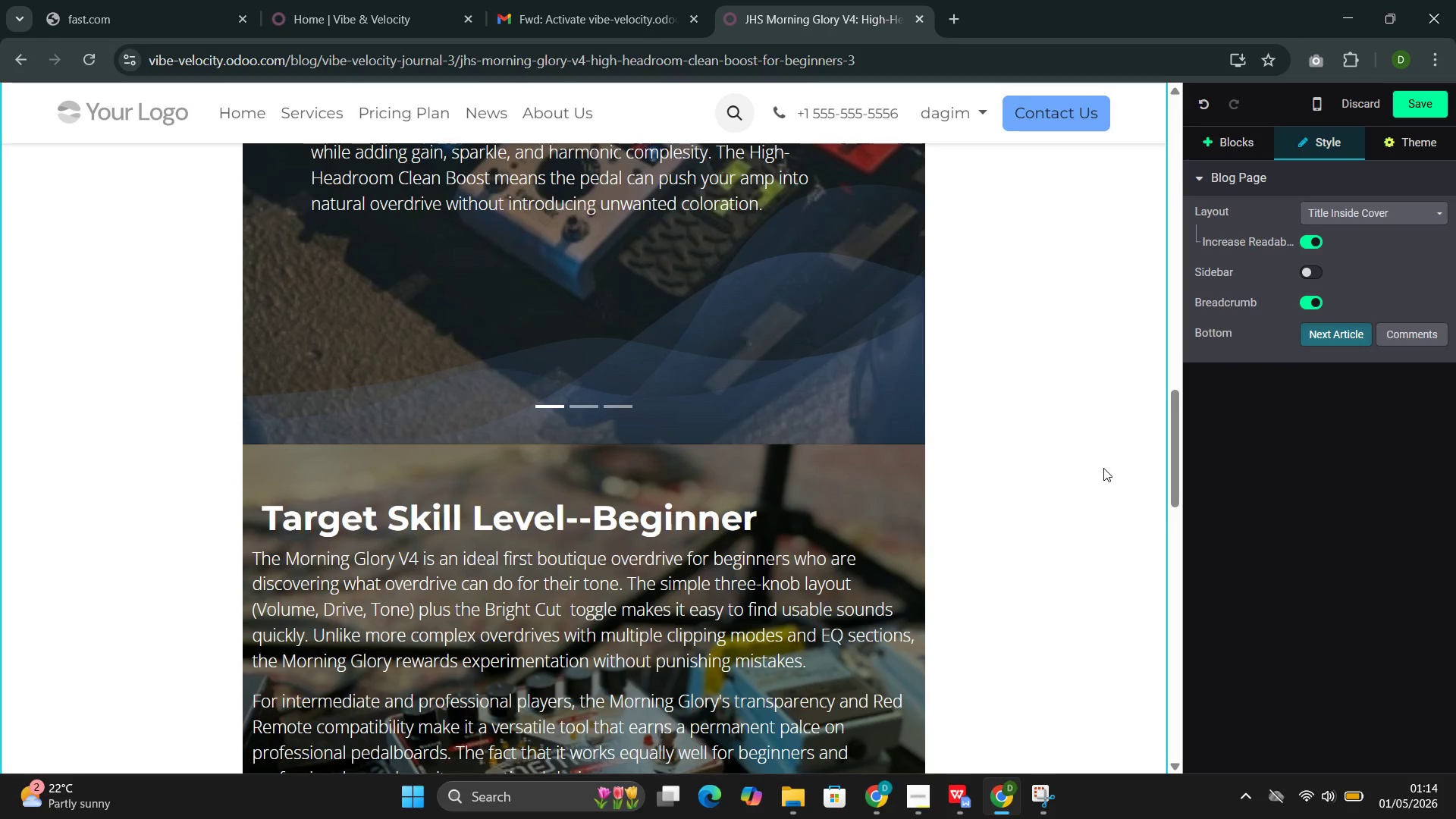 
scroll: coordinate [1053, 483], scroll_direction: down, amount: 5.0
 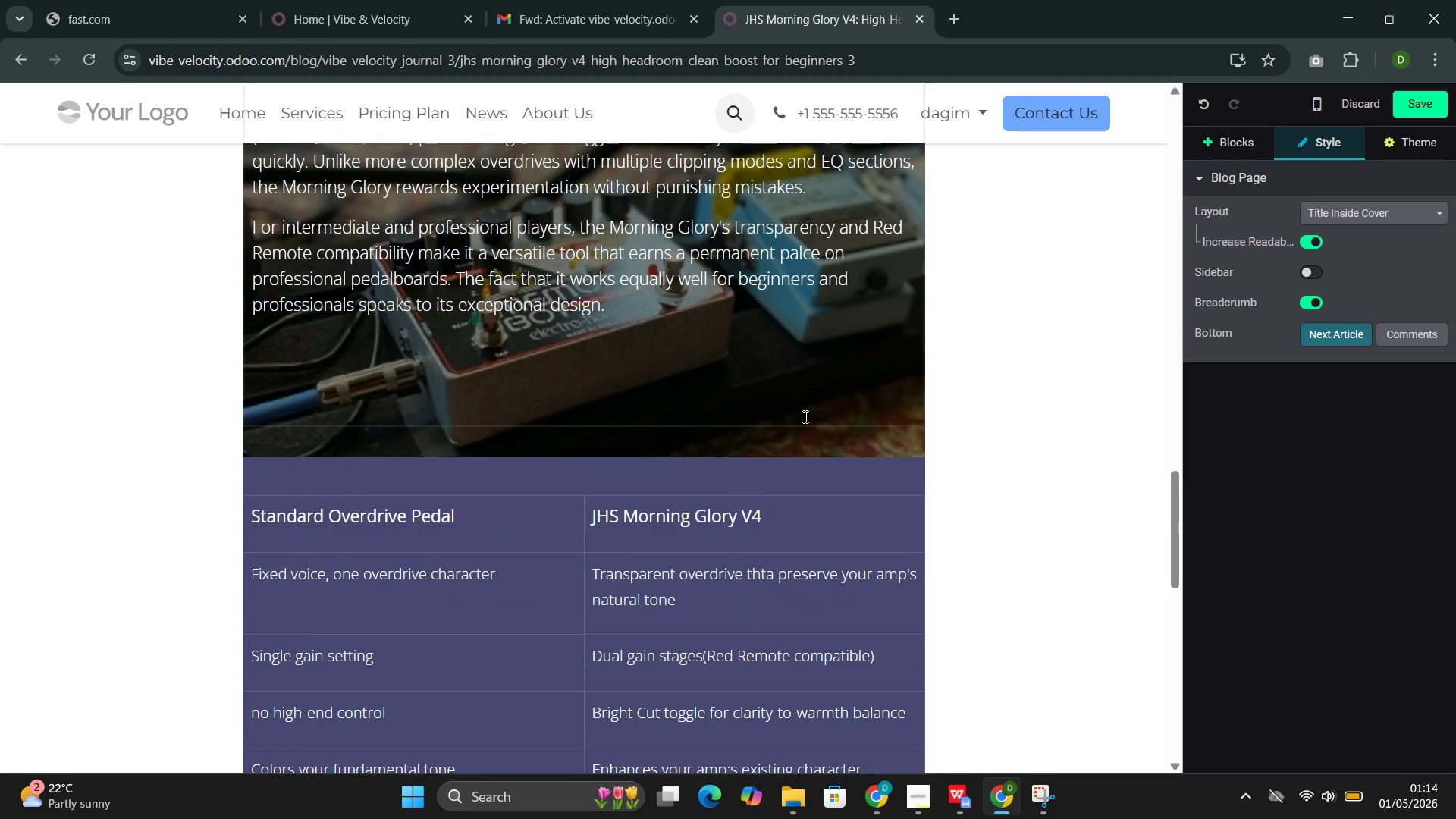 
left_click([799, 403])
 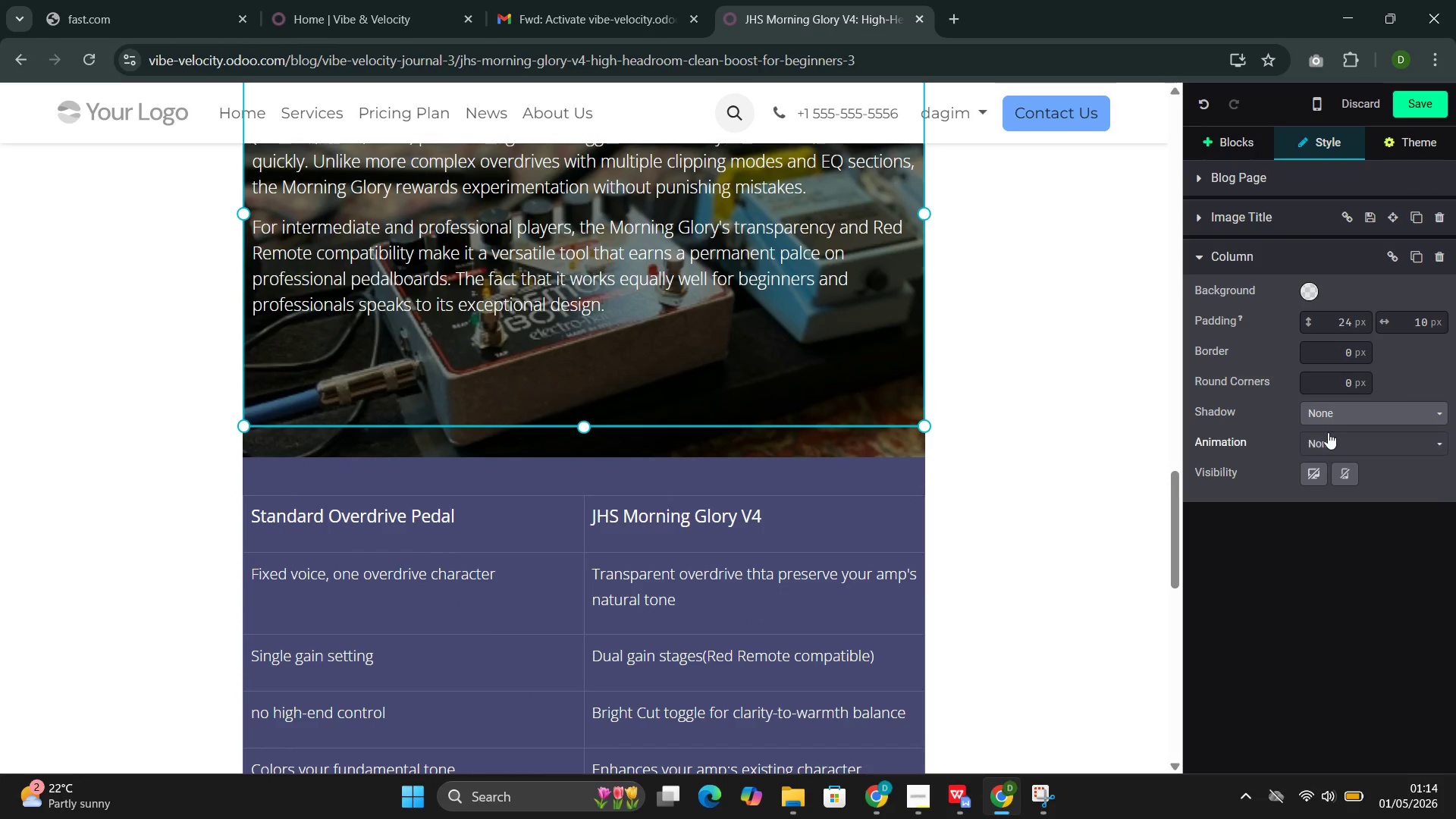 
left_click([1329, 439])
 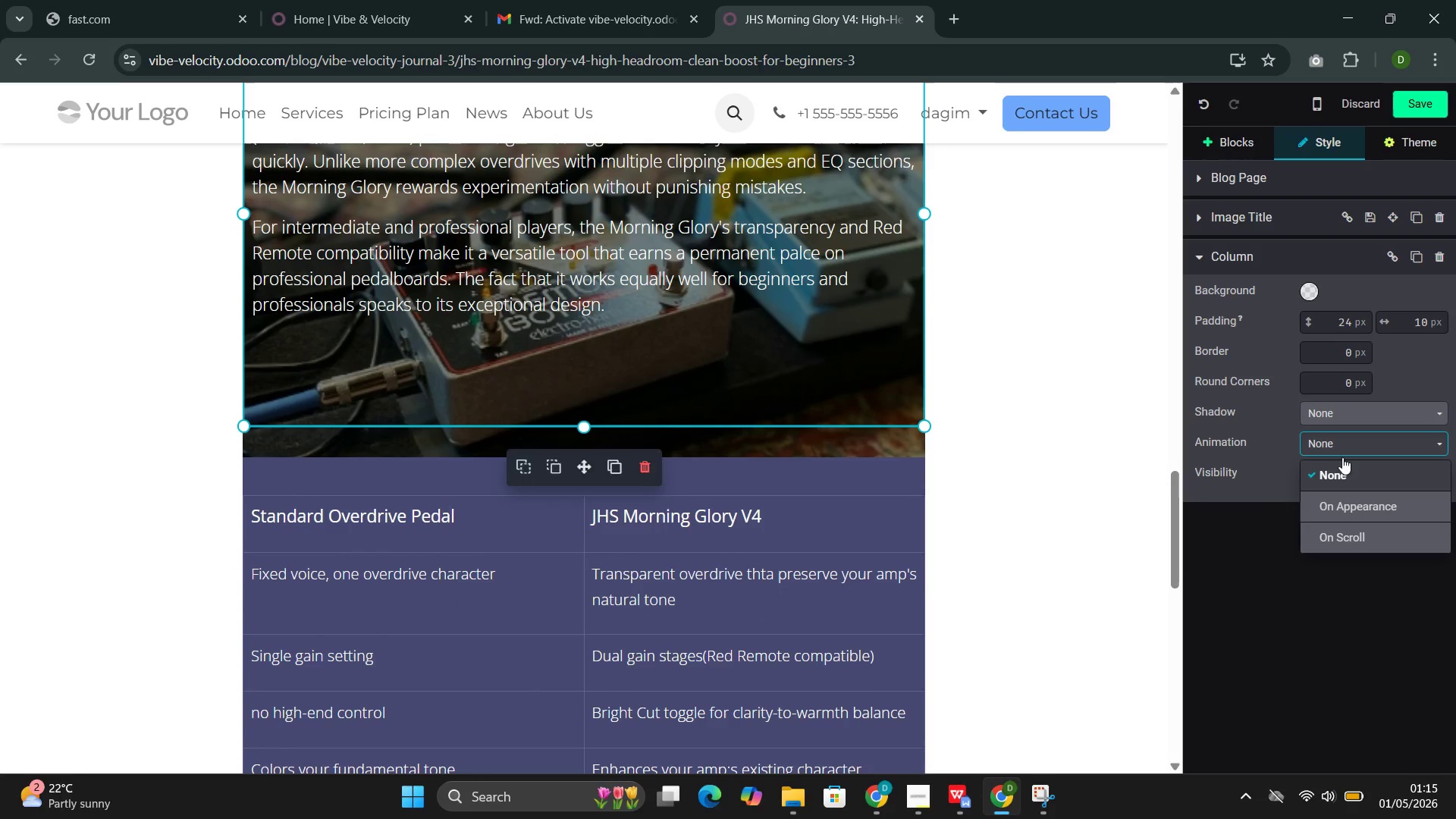 
mouse_move([1326, 429])
 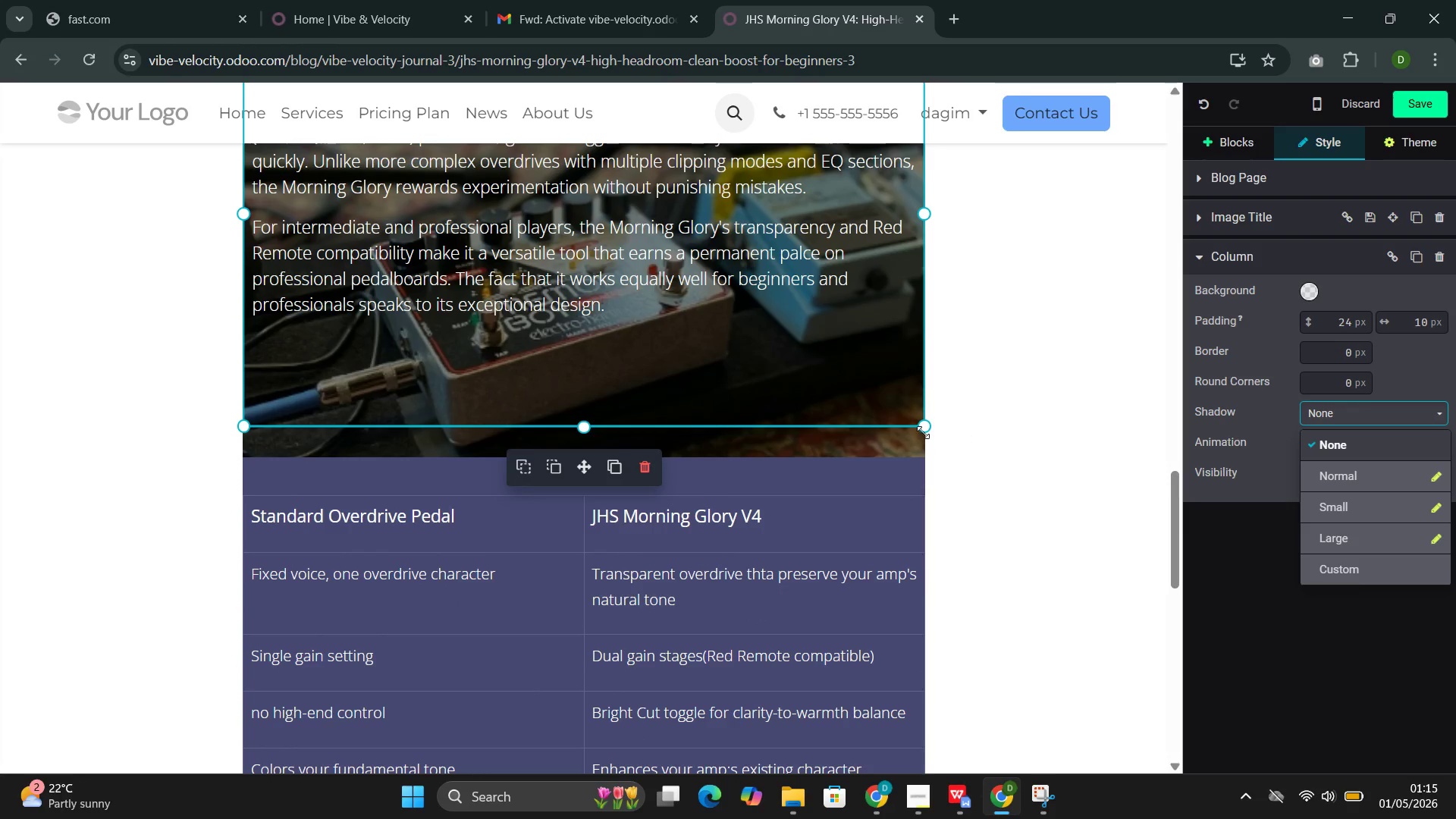 
left_click([924, 432])
 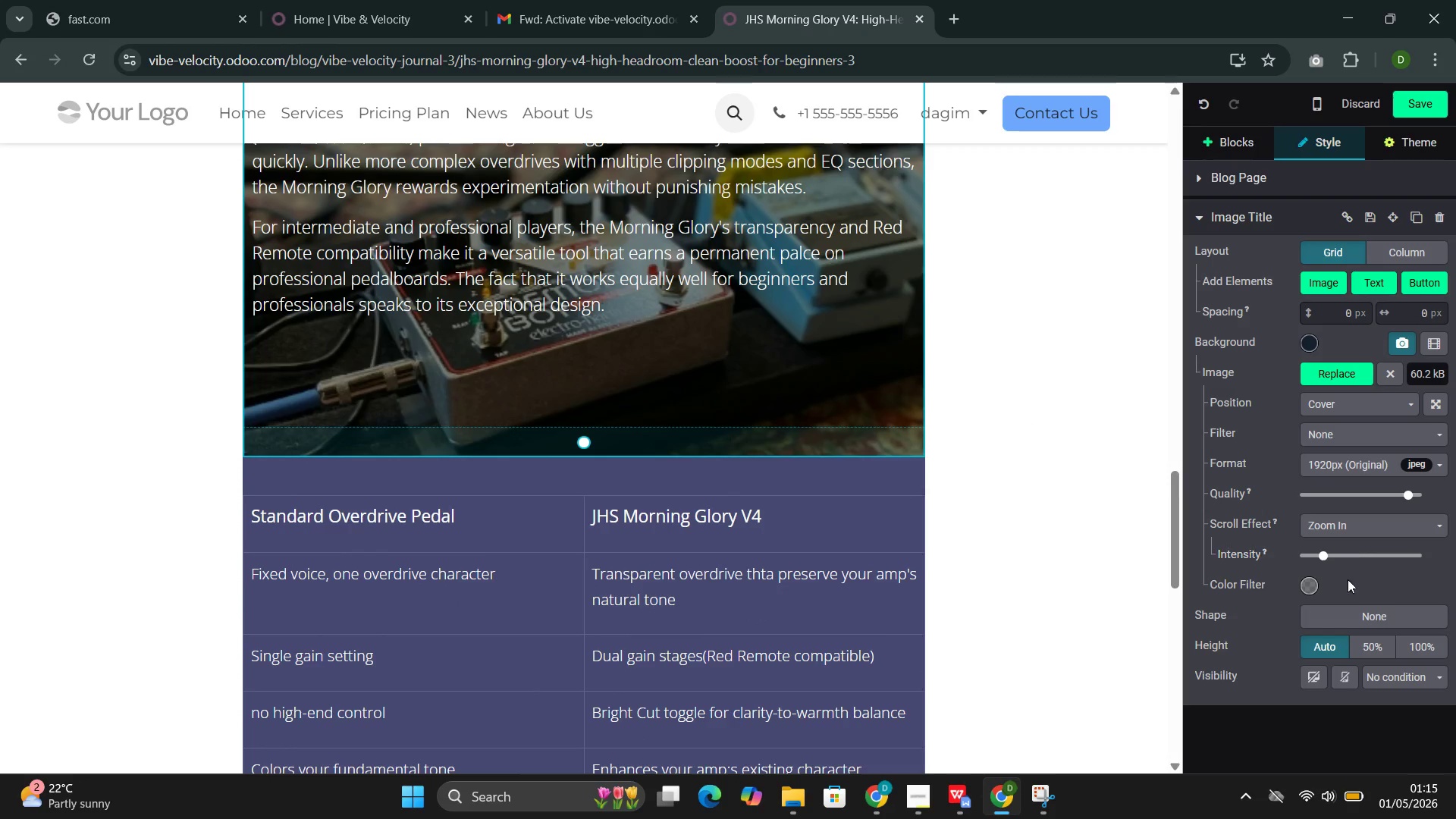 
left_click([1356, 610])
 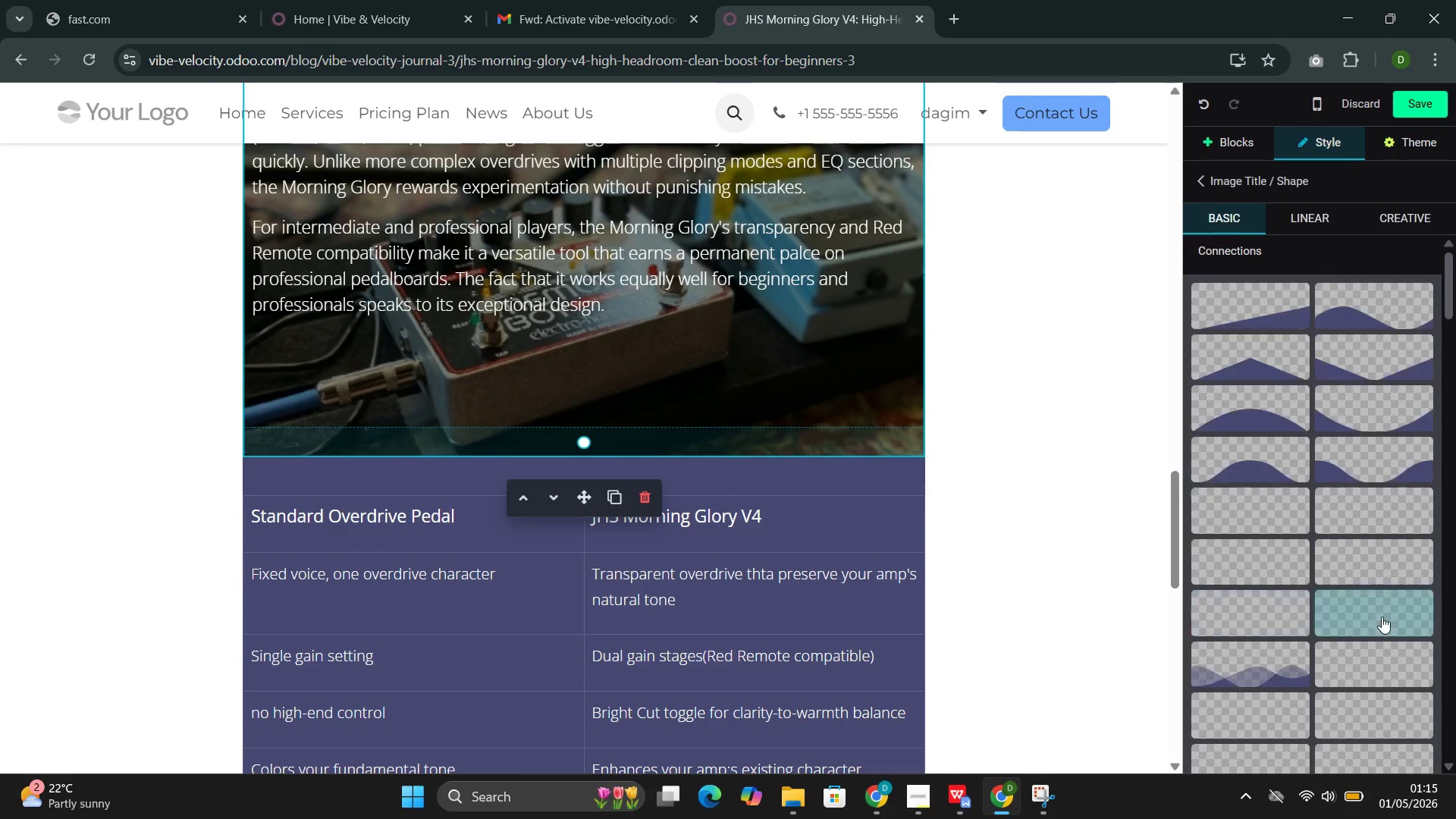 
scroll: coordinate [1293, 594], scroll_direction: down, amount: 32.0
 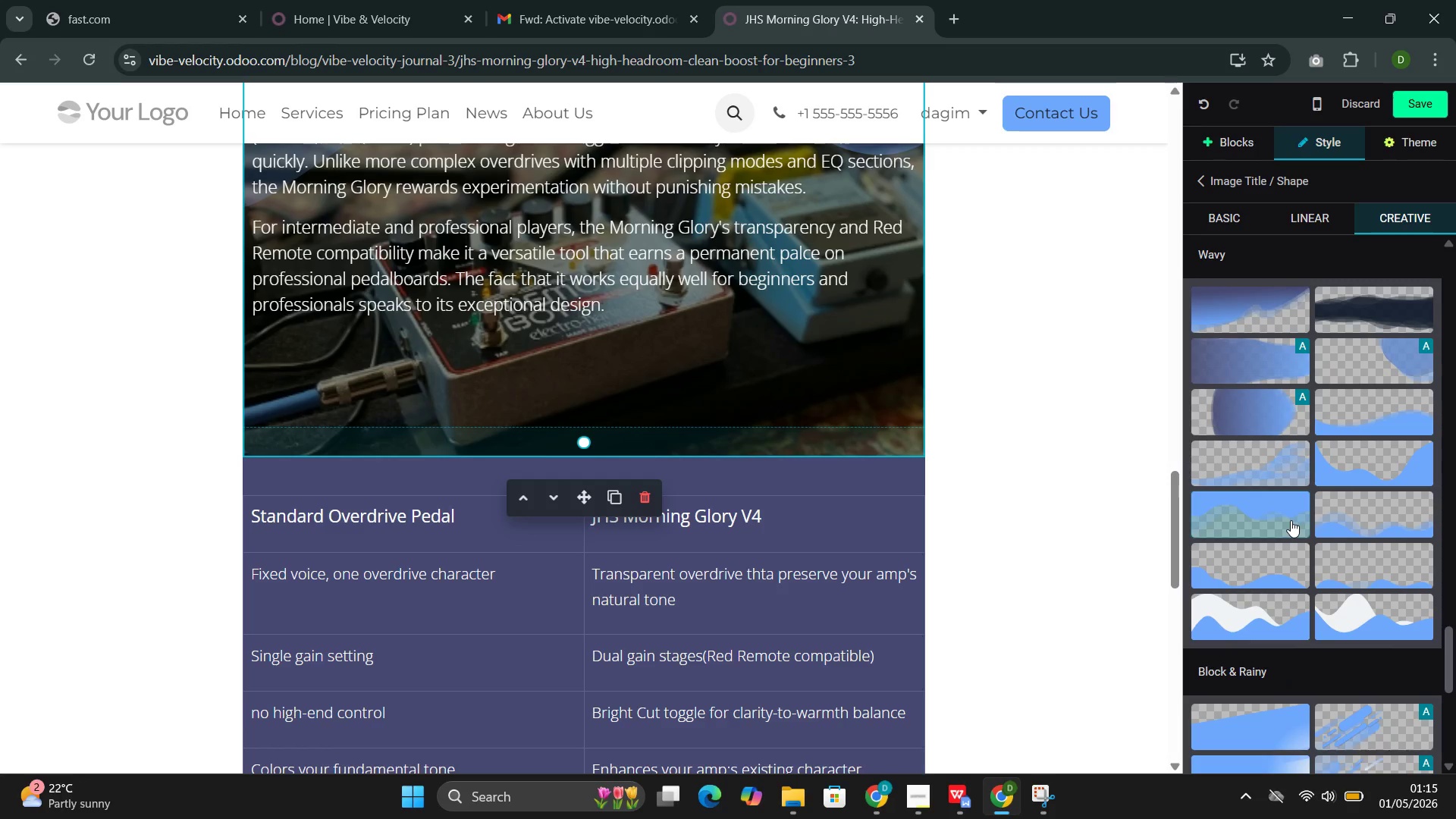 
left_click([1290, 472])
 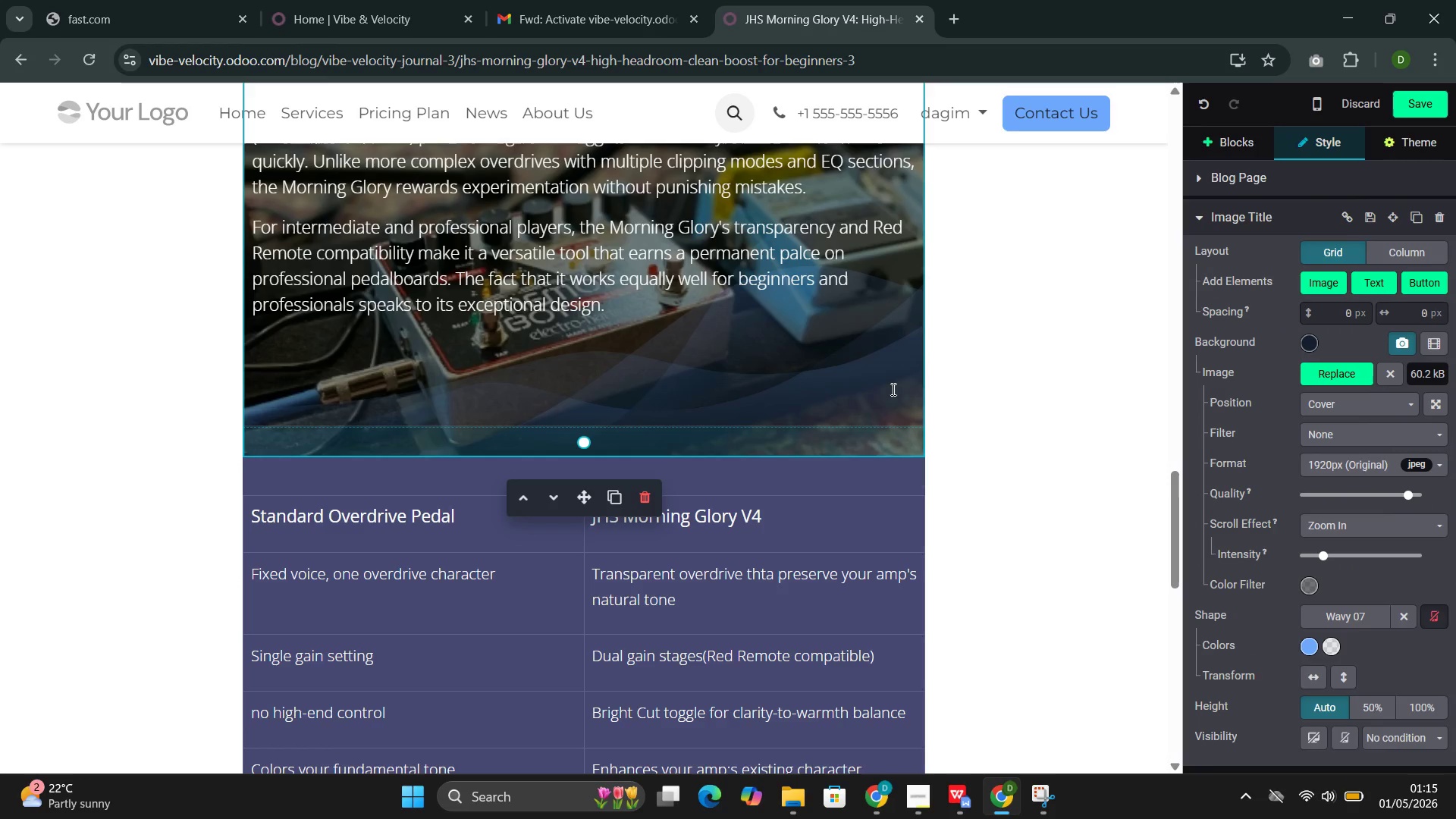 
scroll: coordinate [1059, 522], scroll_direction: down, amount: 5.0
 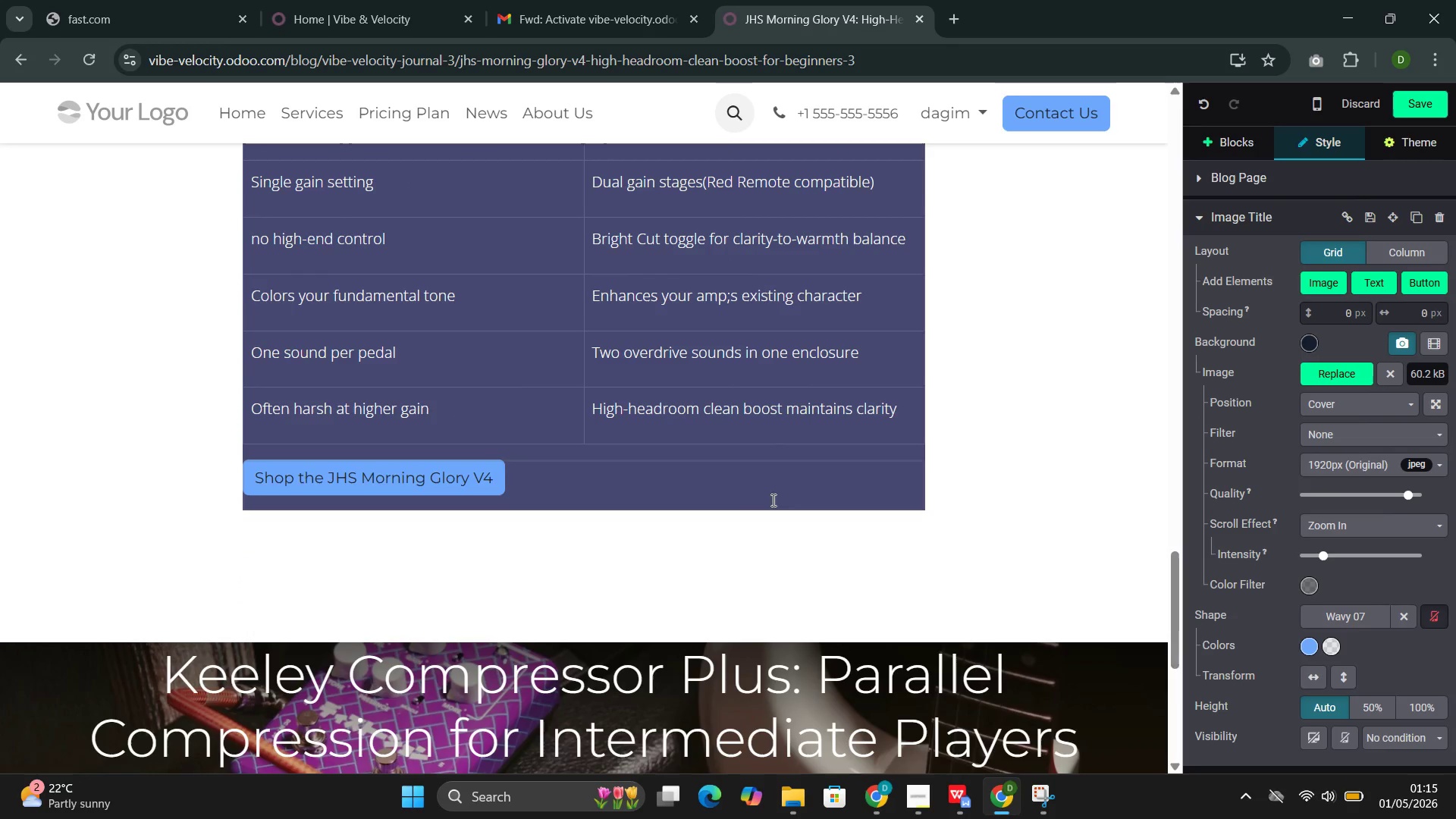 
left_click([772, 486])
 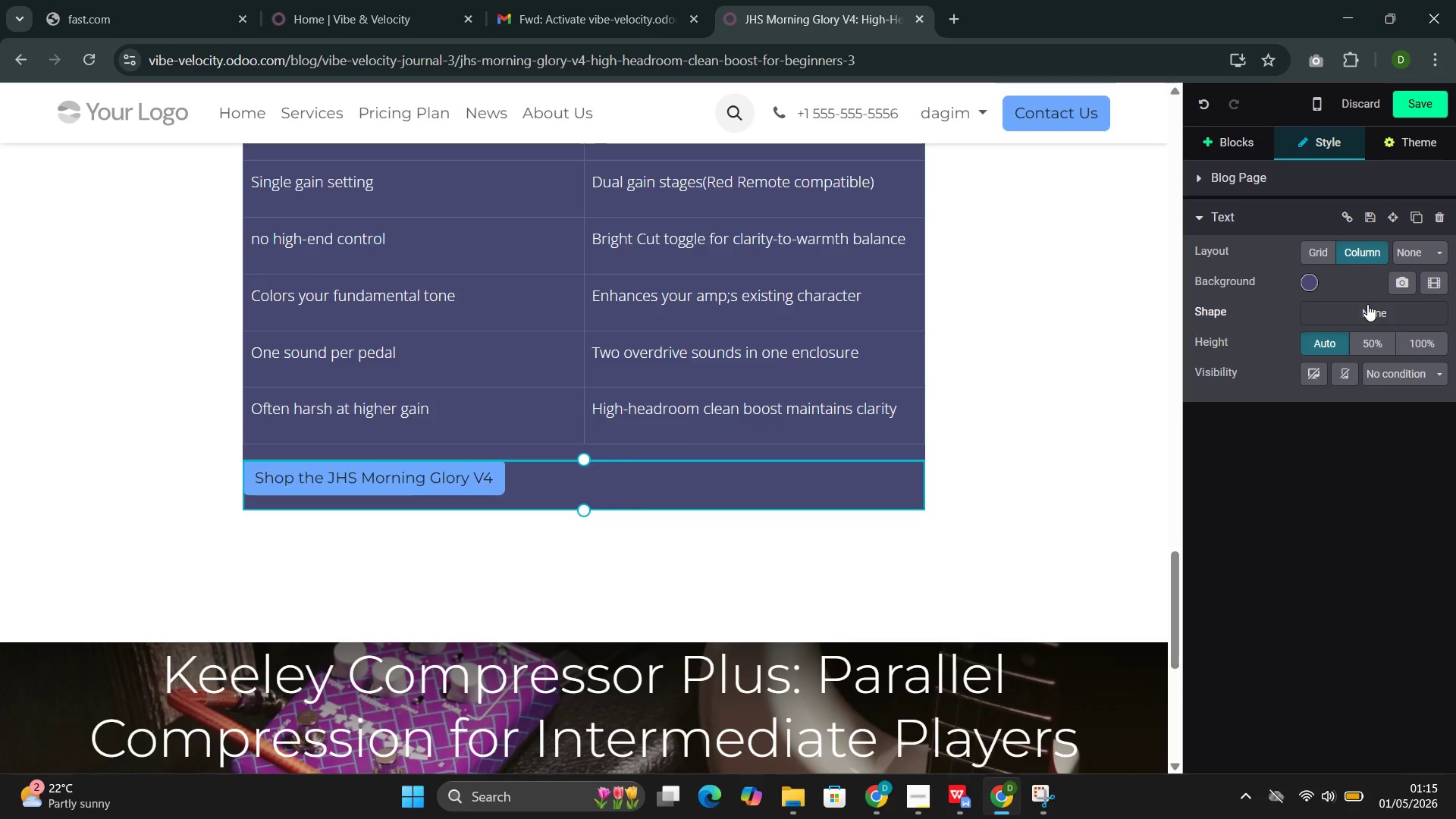 
left_click([835, 424])
 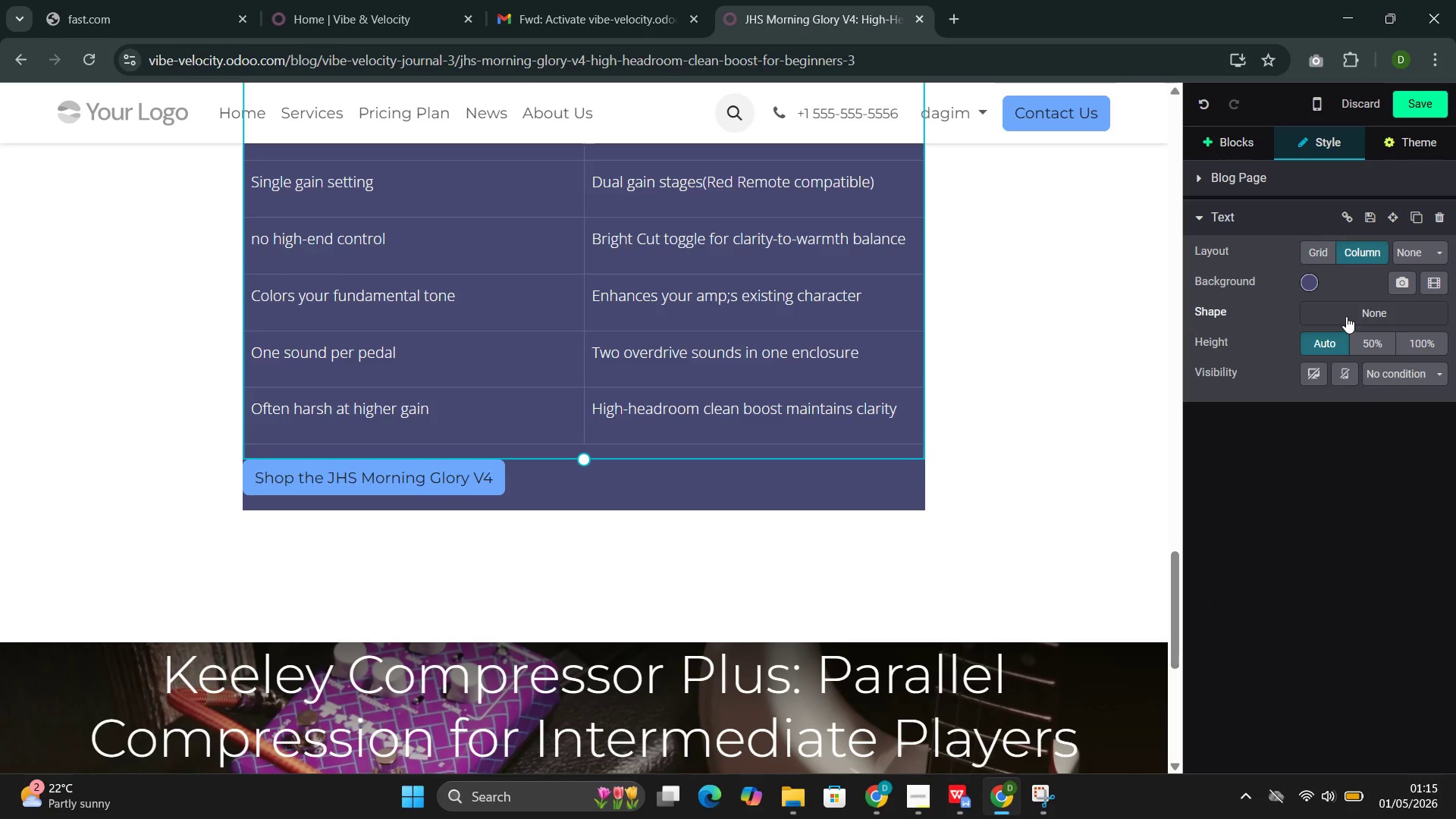 
left_click([1347, 316])
 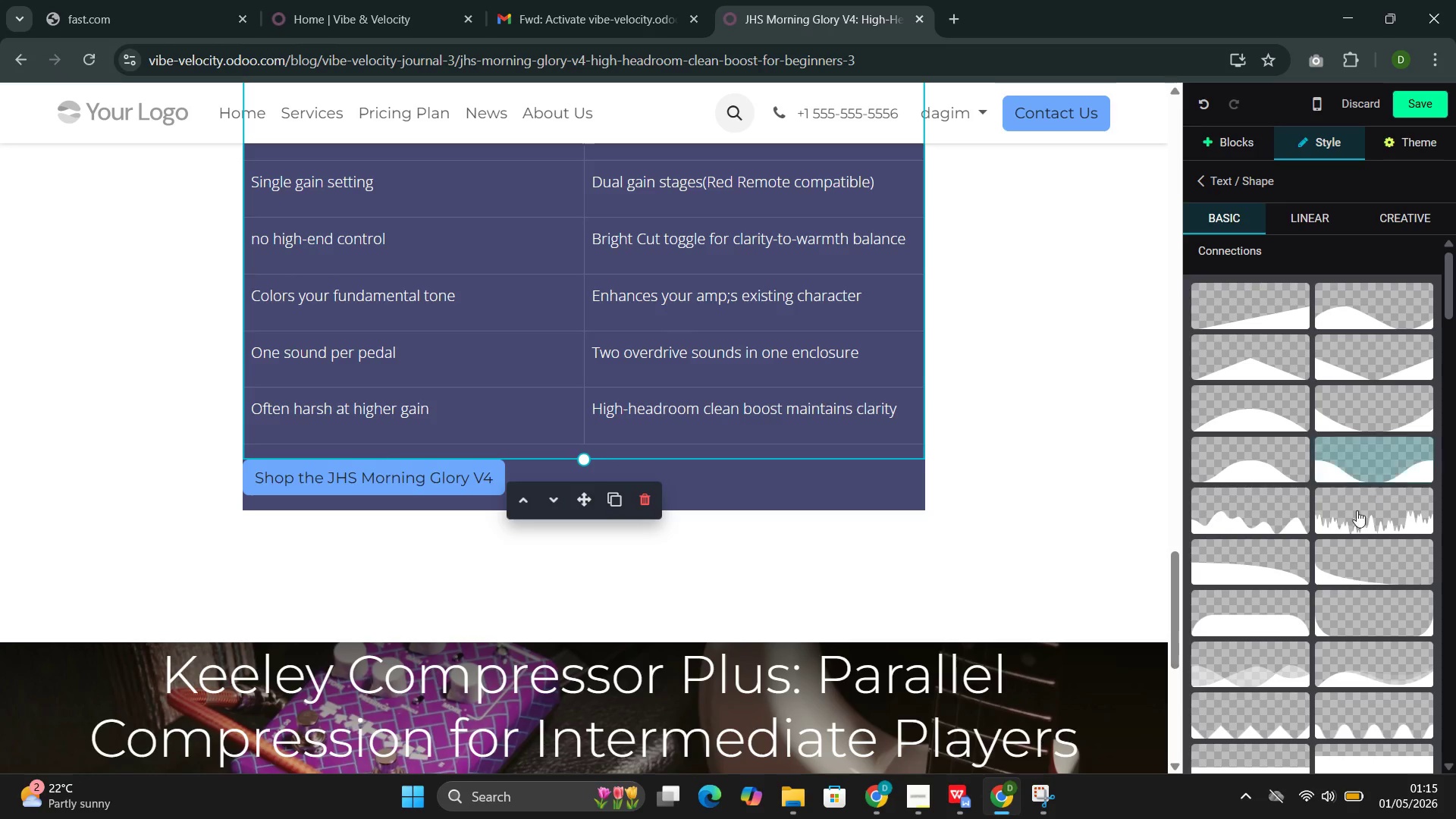 
scroll: coordinate [1341, 482], scroll_direction: down, amount: 34.0
 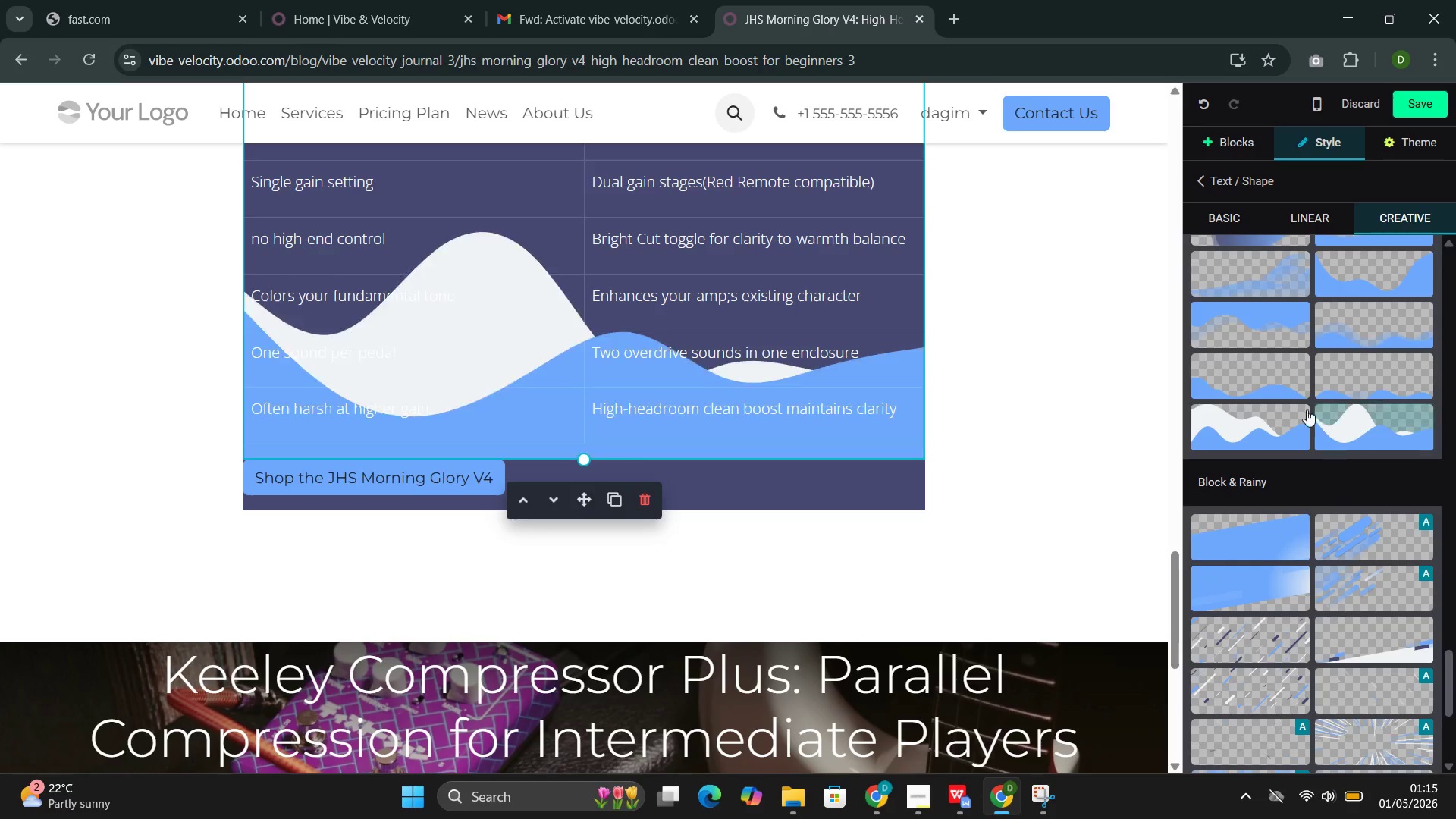 
scroll: coordinate [1283, 380], scroll_direction: up, amount: 2.0
 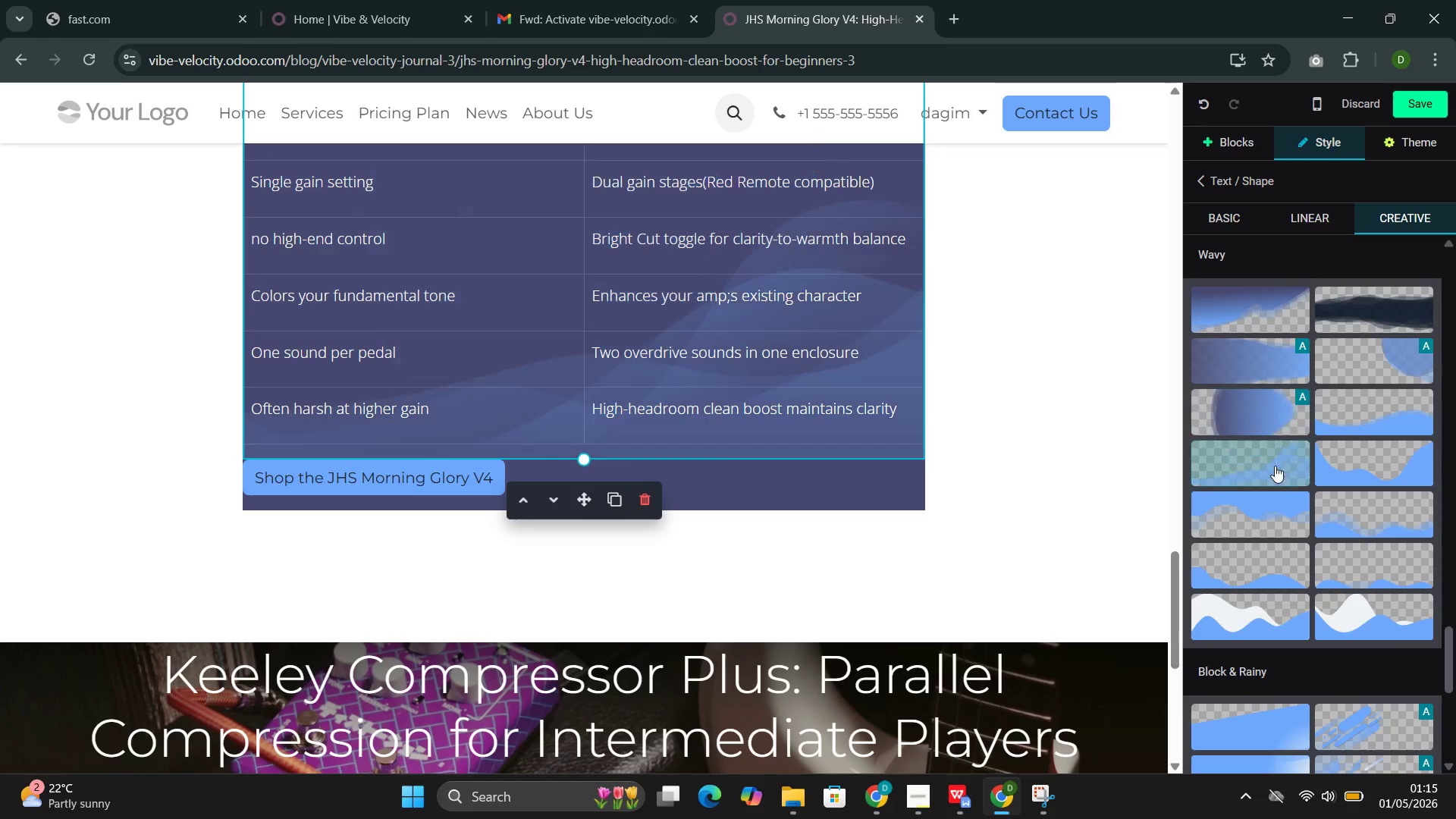 
left_click([1275, 466])
 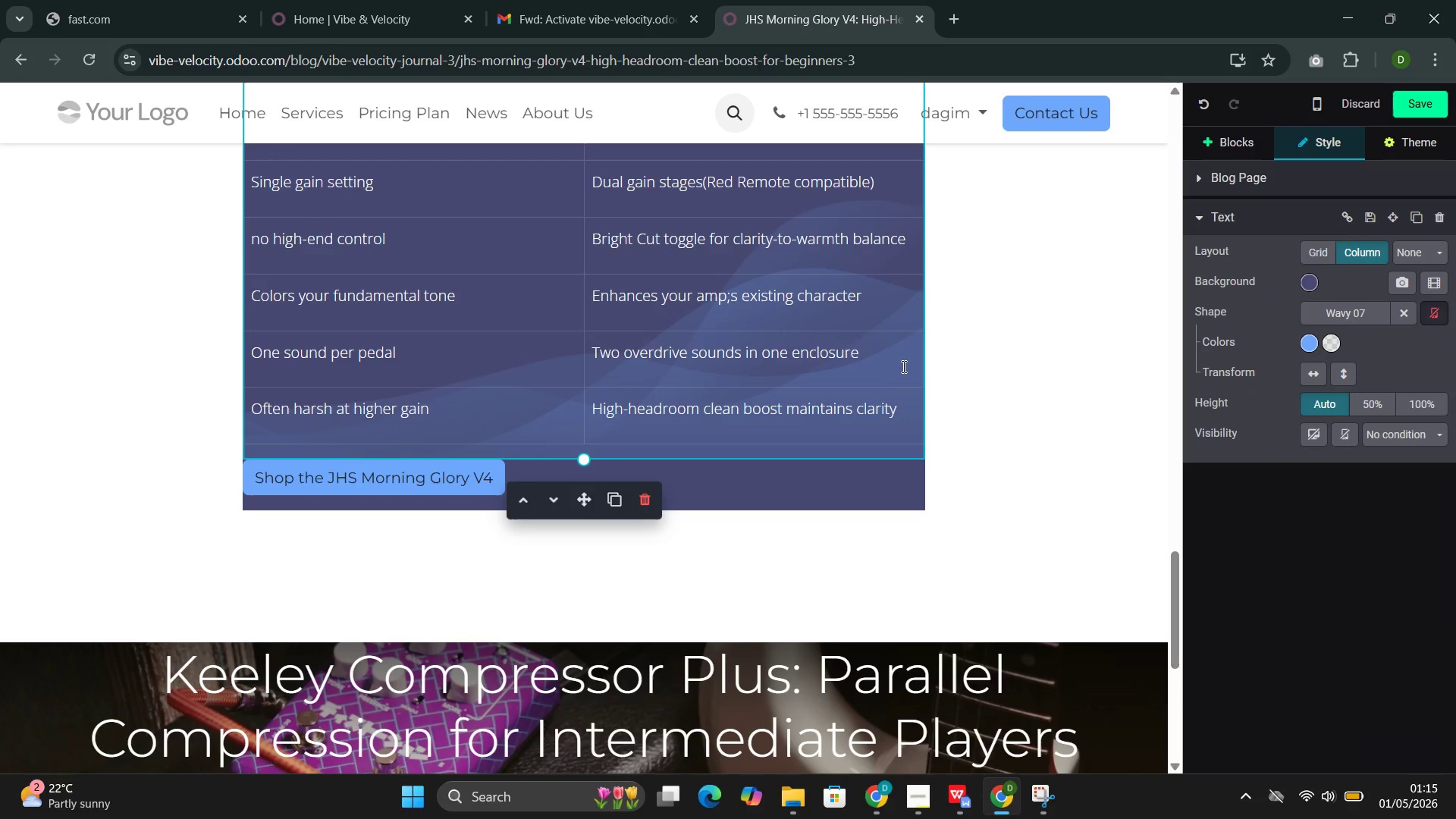 
left_click([953, 338])
 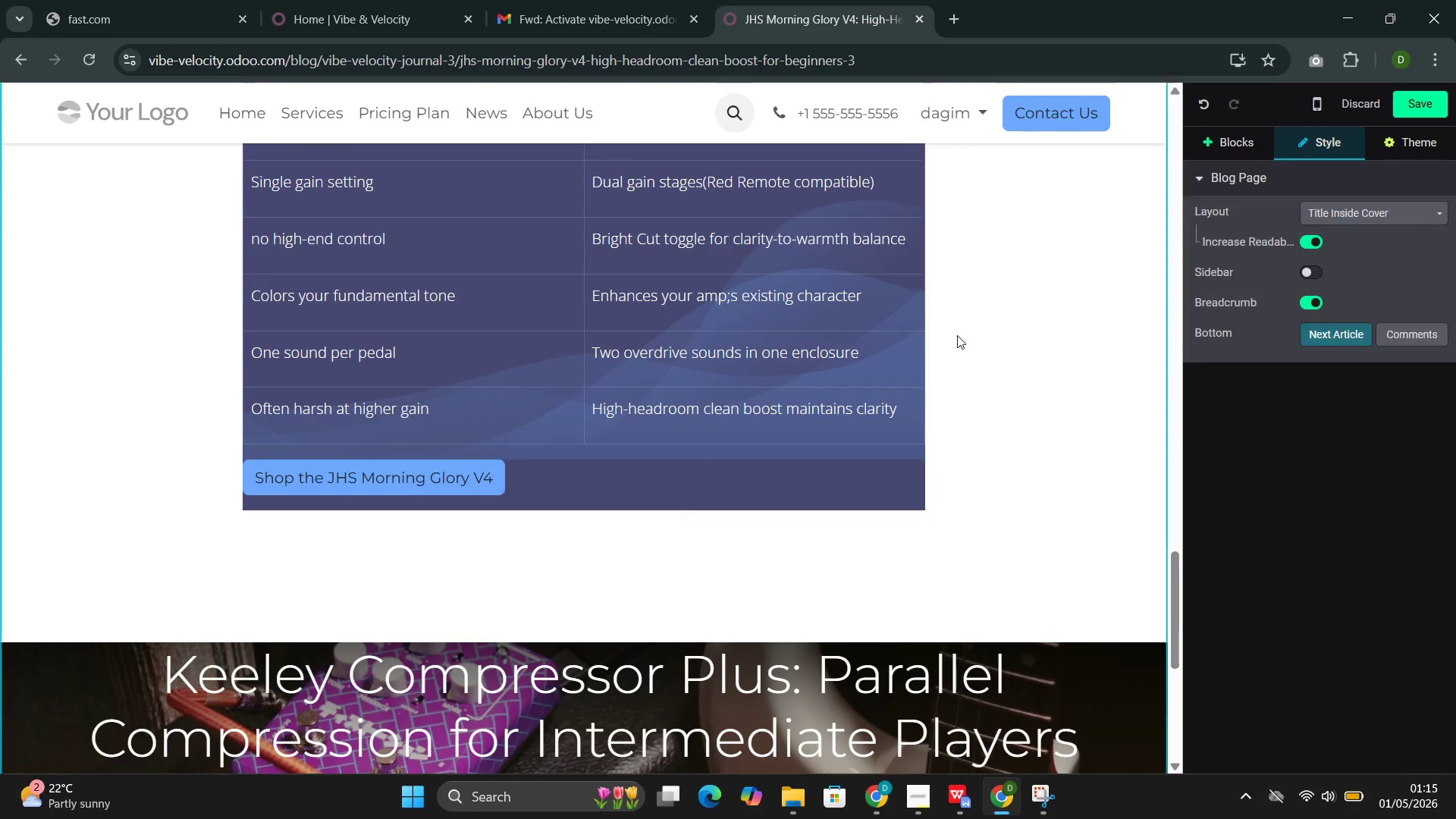 
scroll: coordinate [957, 334], scroll_direction: up, amount: 34.0
 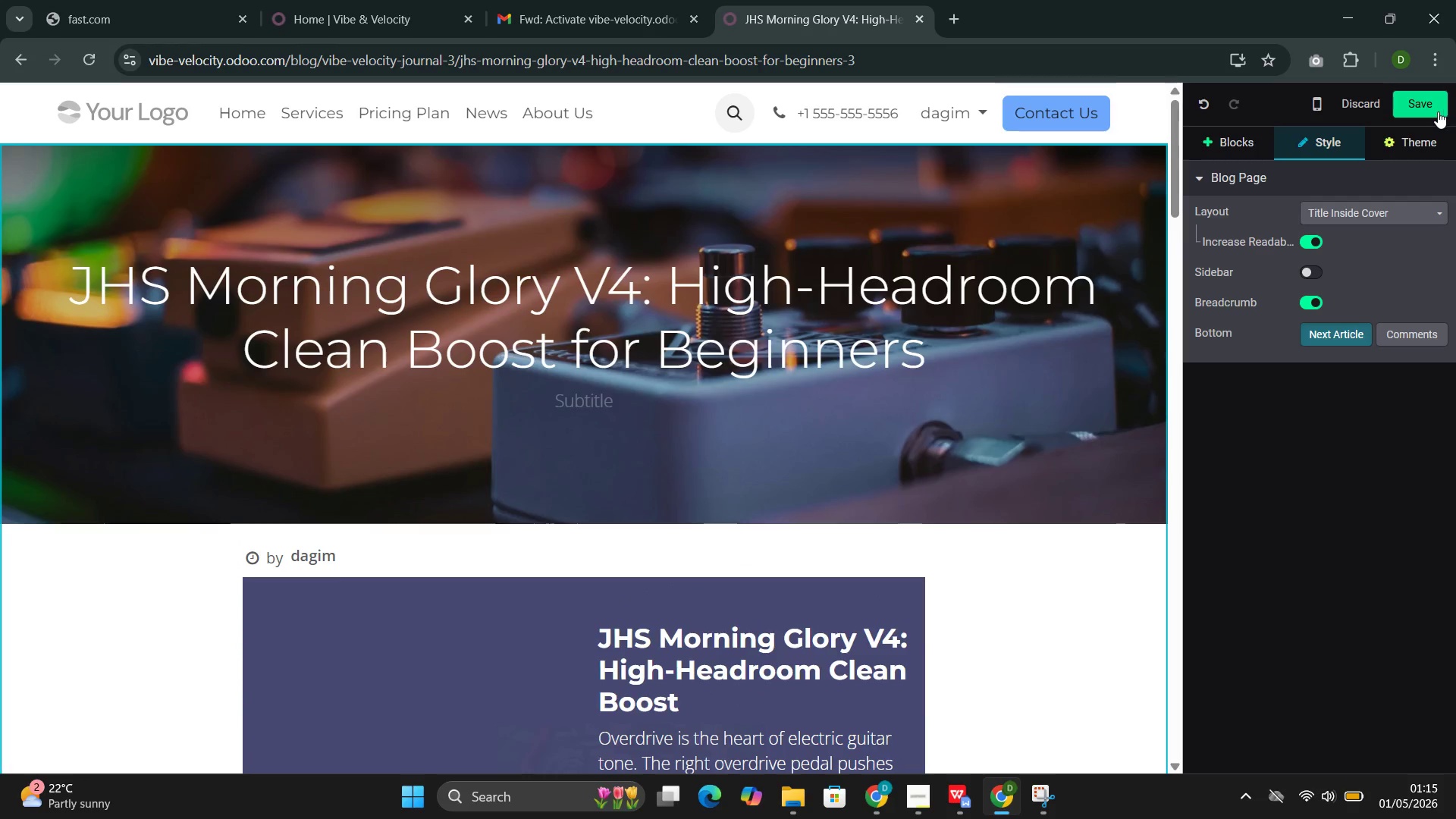 
left_click([1436, 110])
 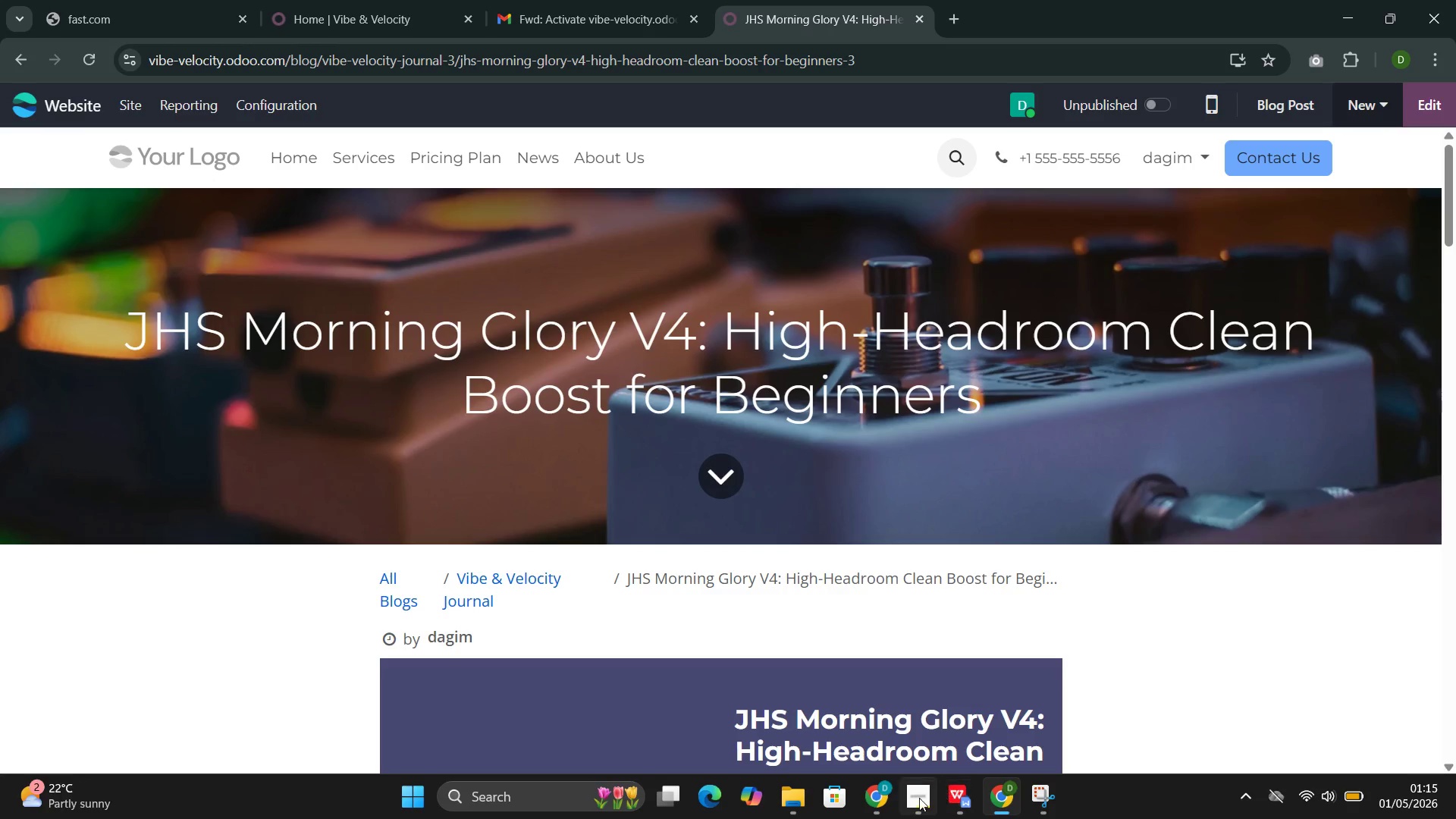 
left_click([850, 708])